 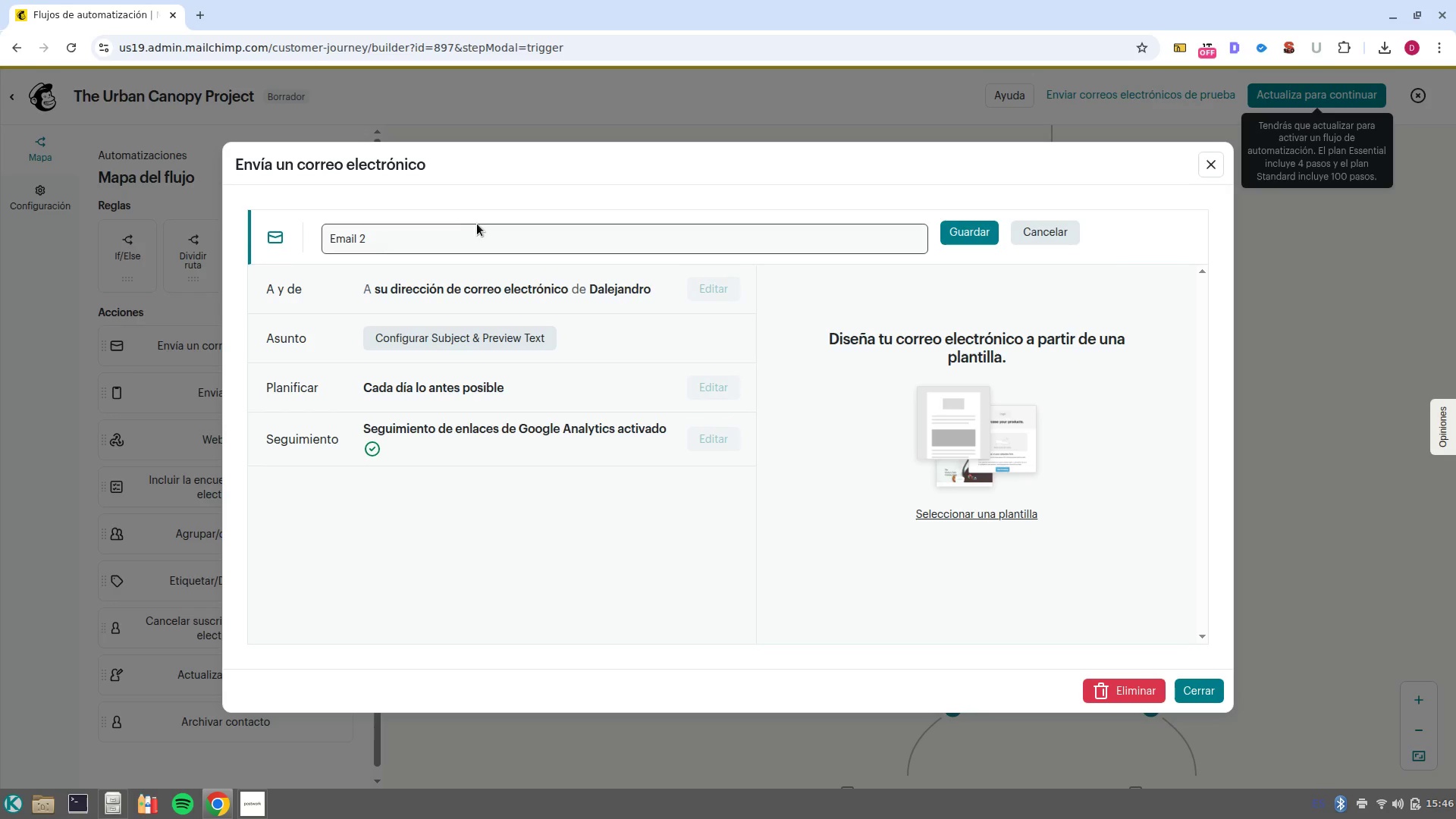 
left_click([485, 227])
 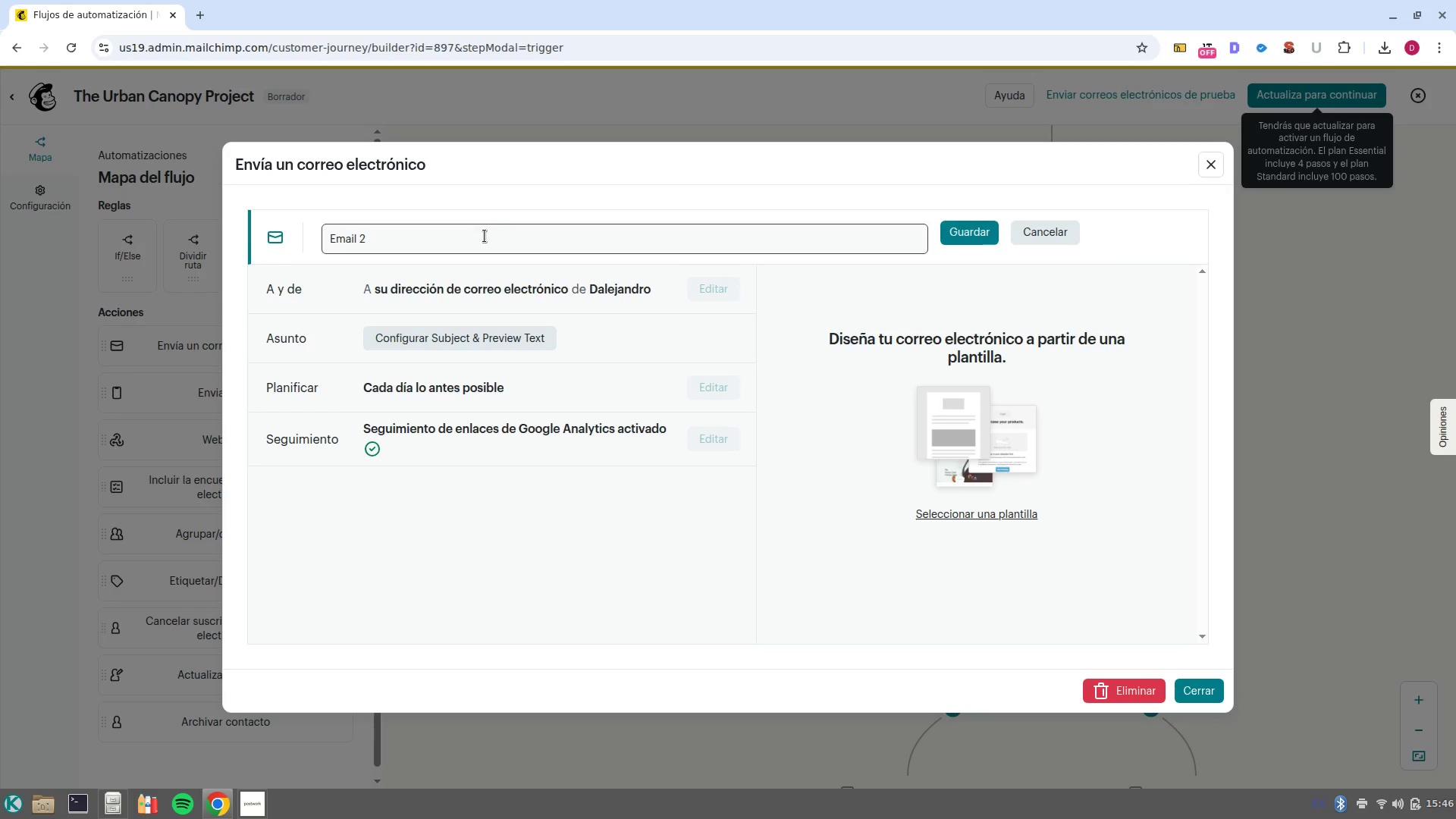 
left_click([485, 236])
 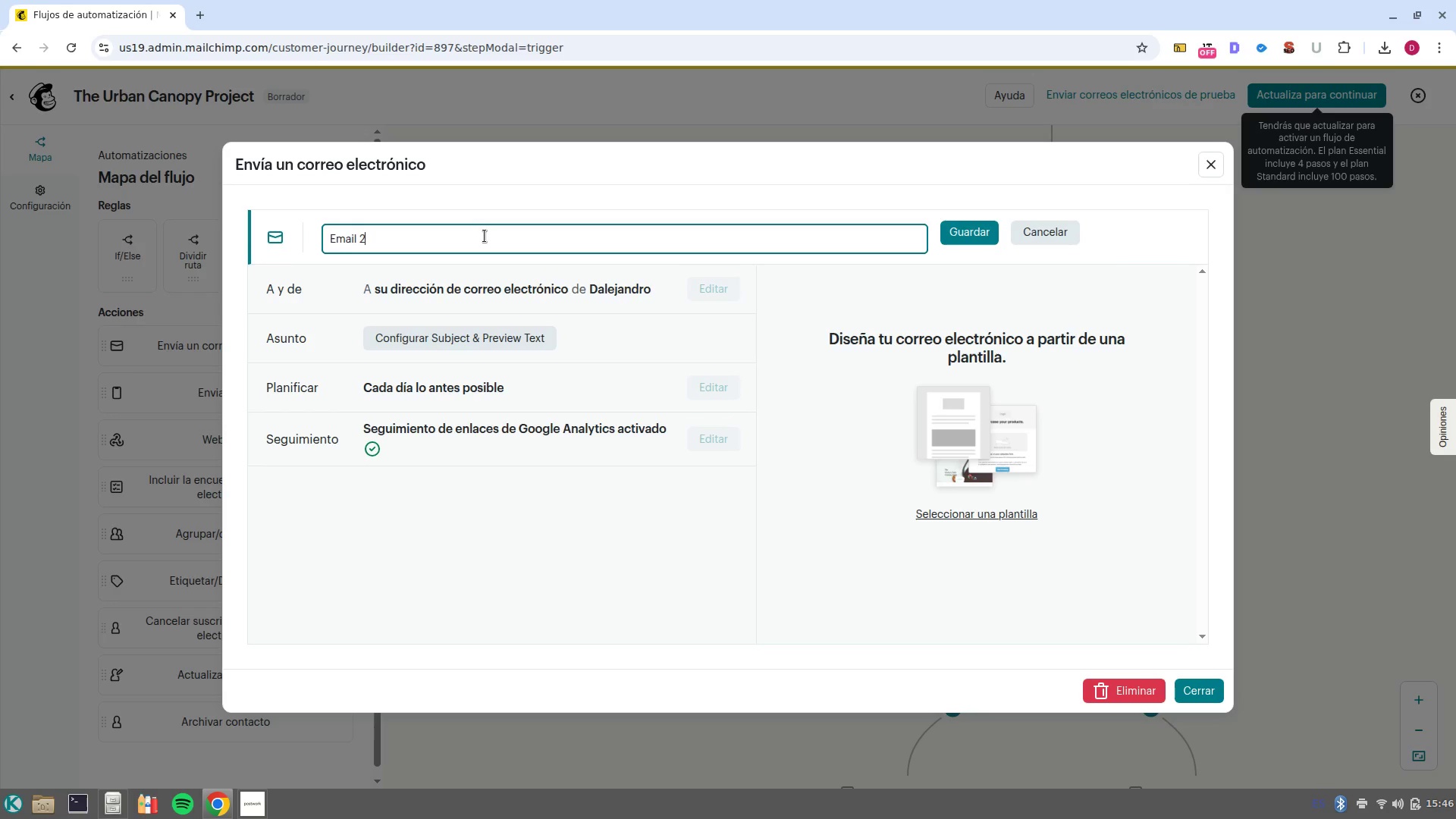 
key(Space)
 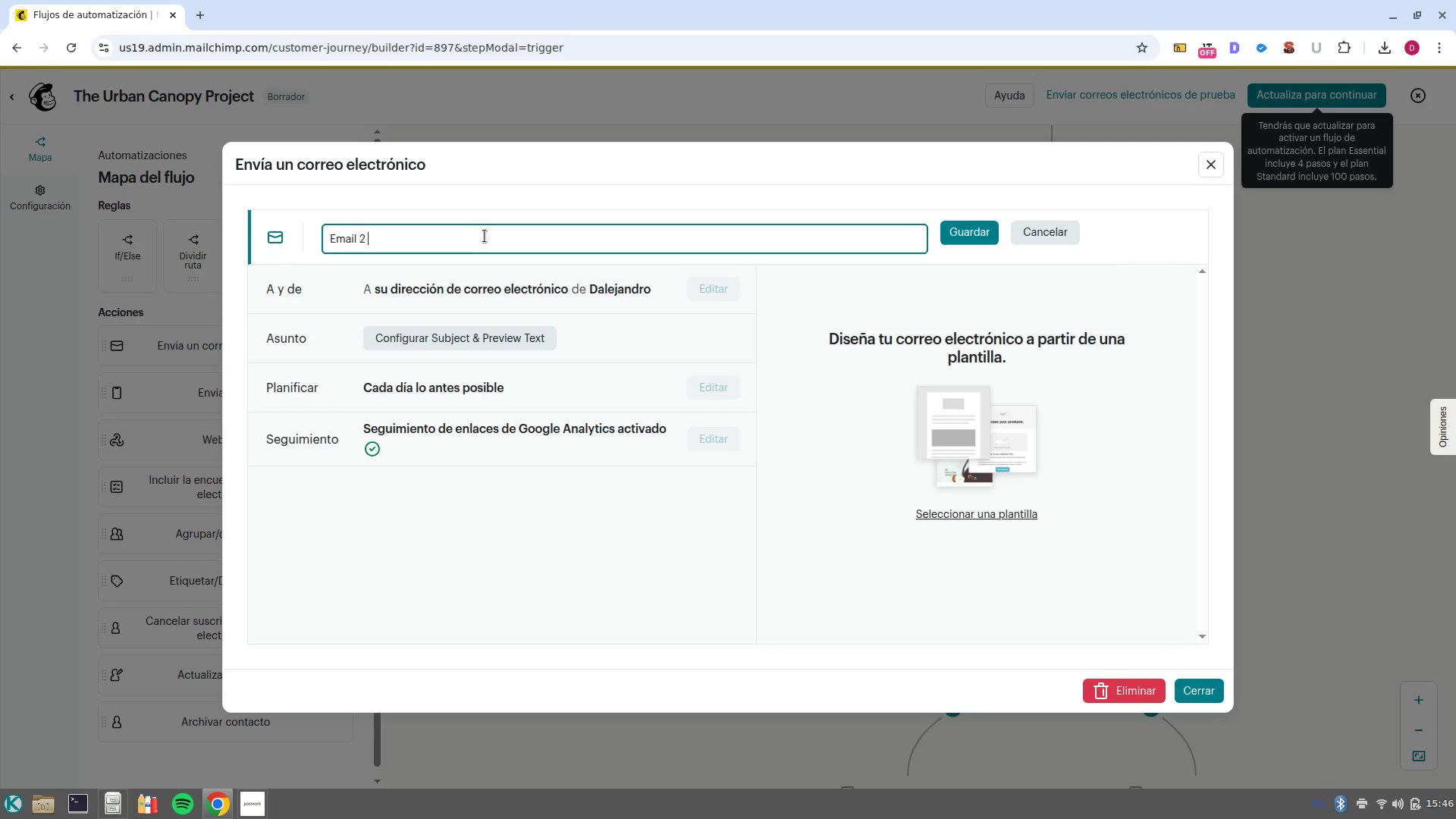 
key(Control+V)
 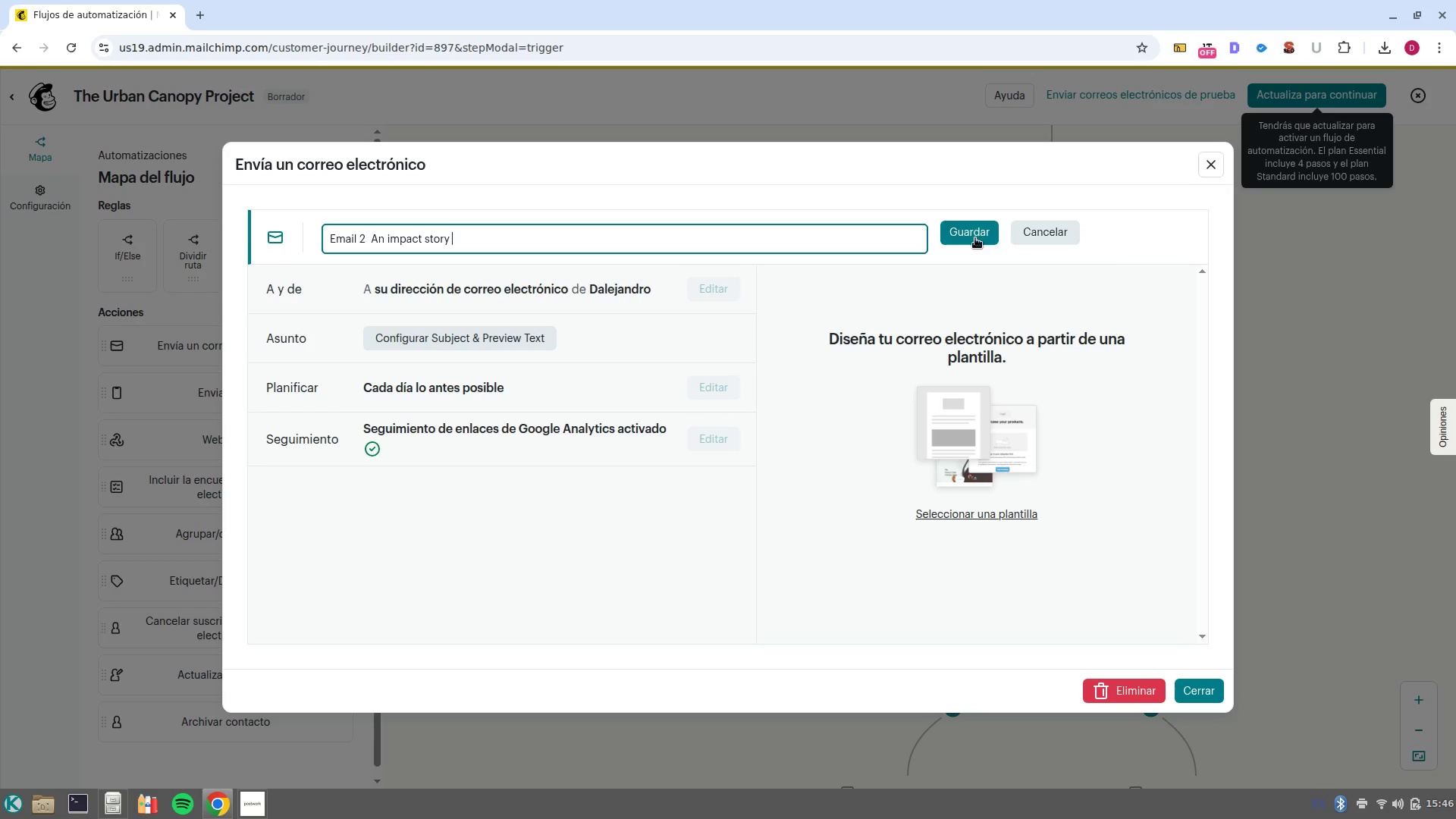 
left_click([969, 234])
 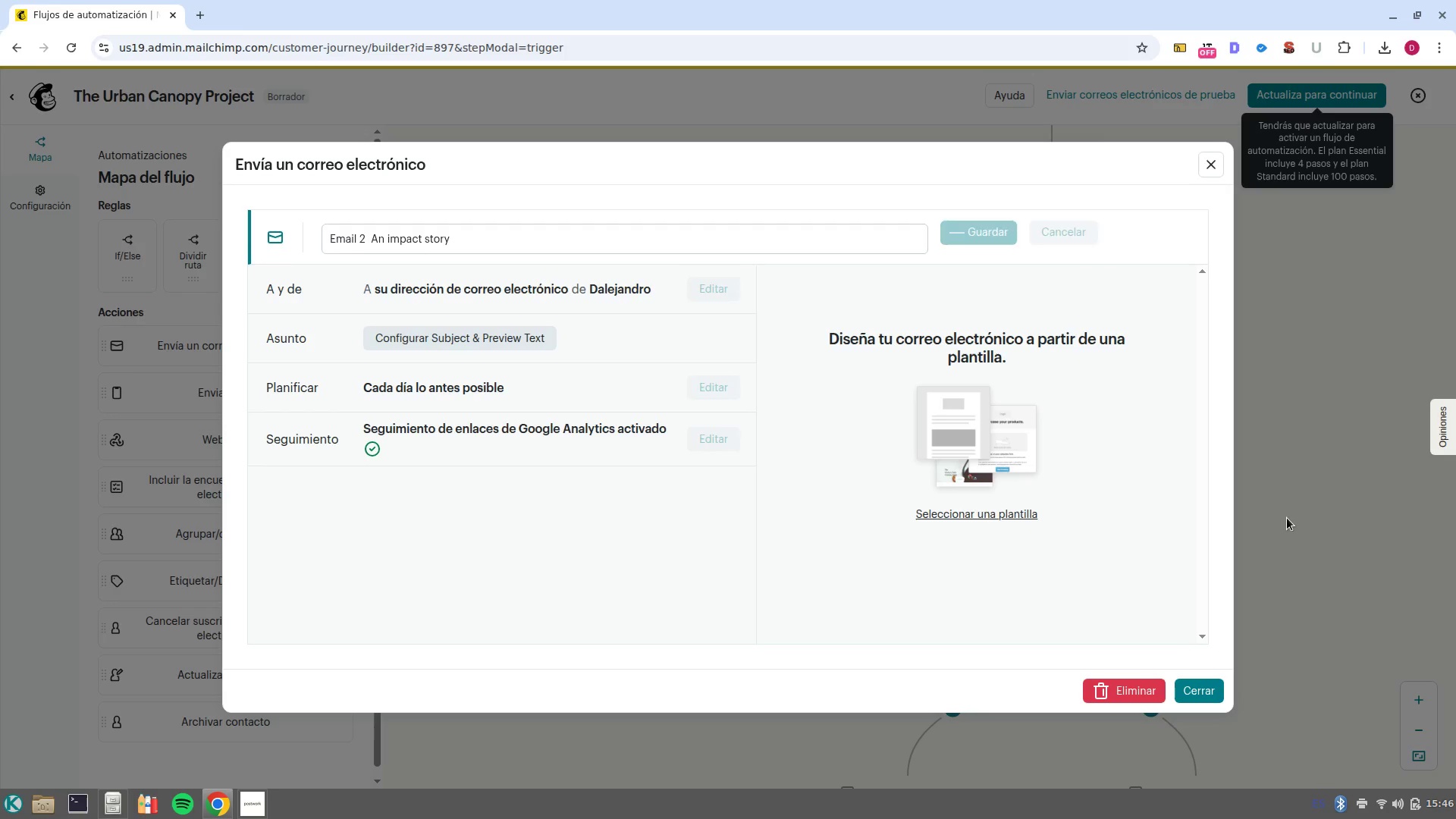 
left_click([1302, 504])
 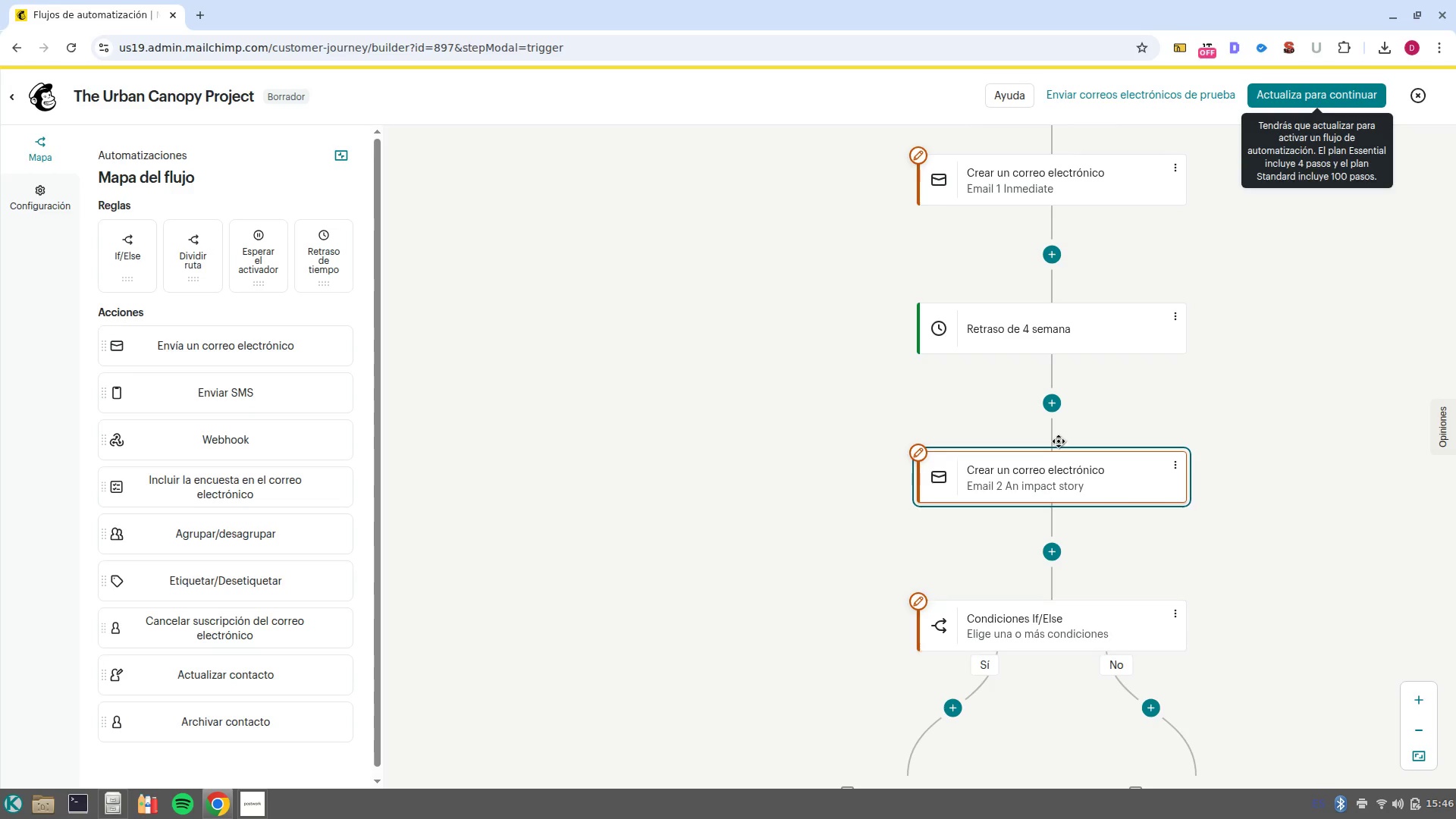 
left_click([1064, 645])
 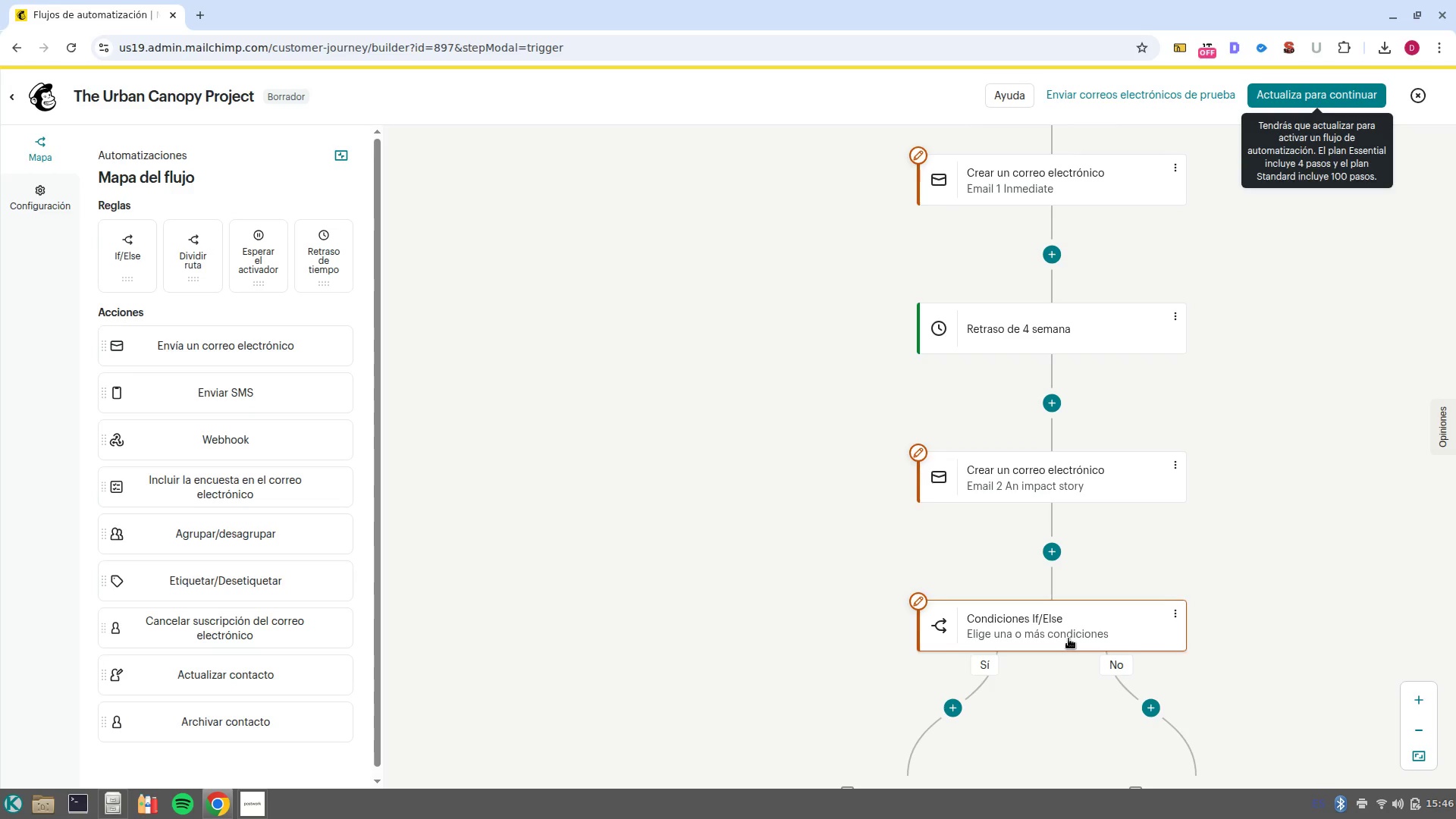 
left_click([1068, 639])
 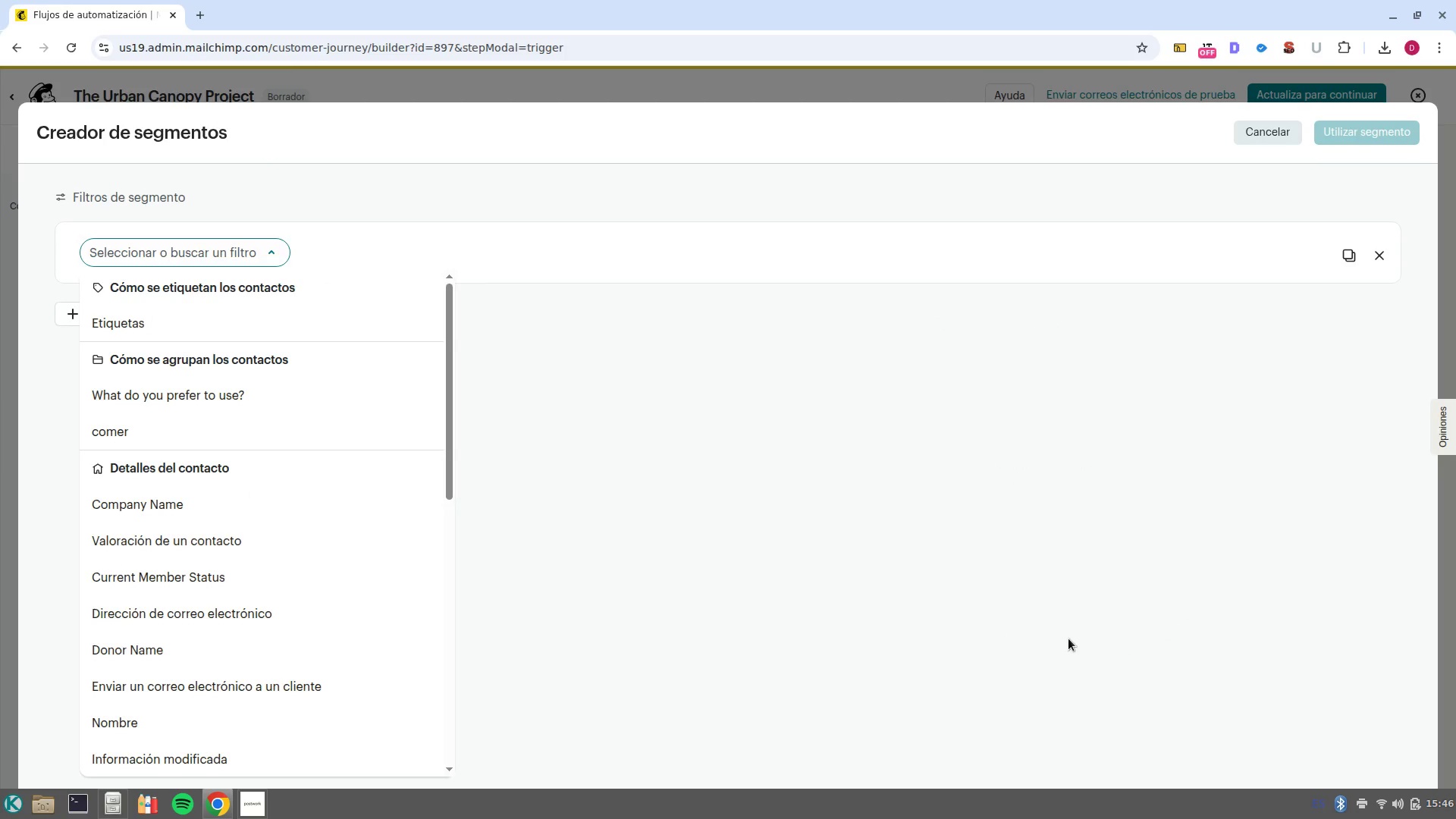 
scroll: coordinate [262, 557], scroll_direction: down, amount: 11.0
 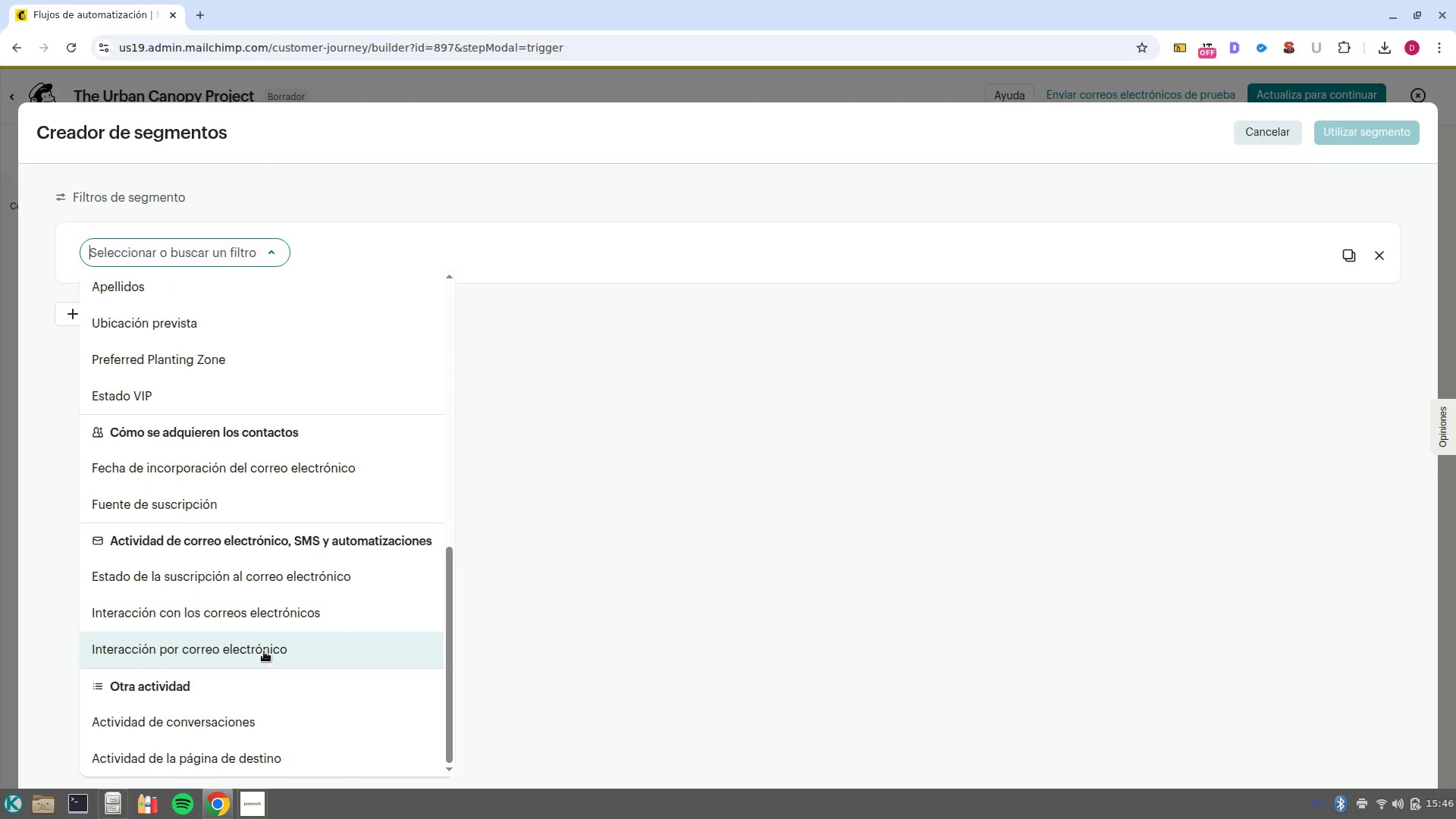 
left_click([264, 651])
 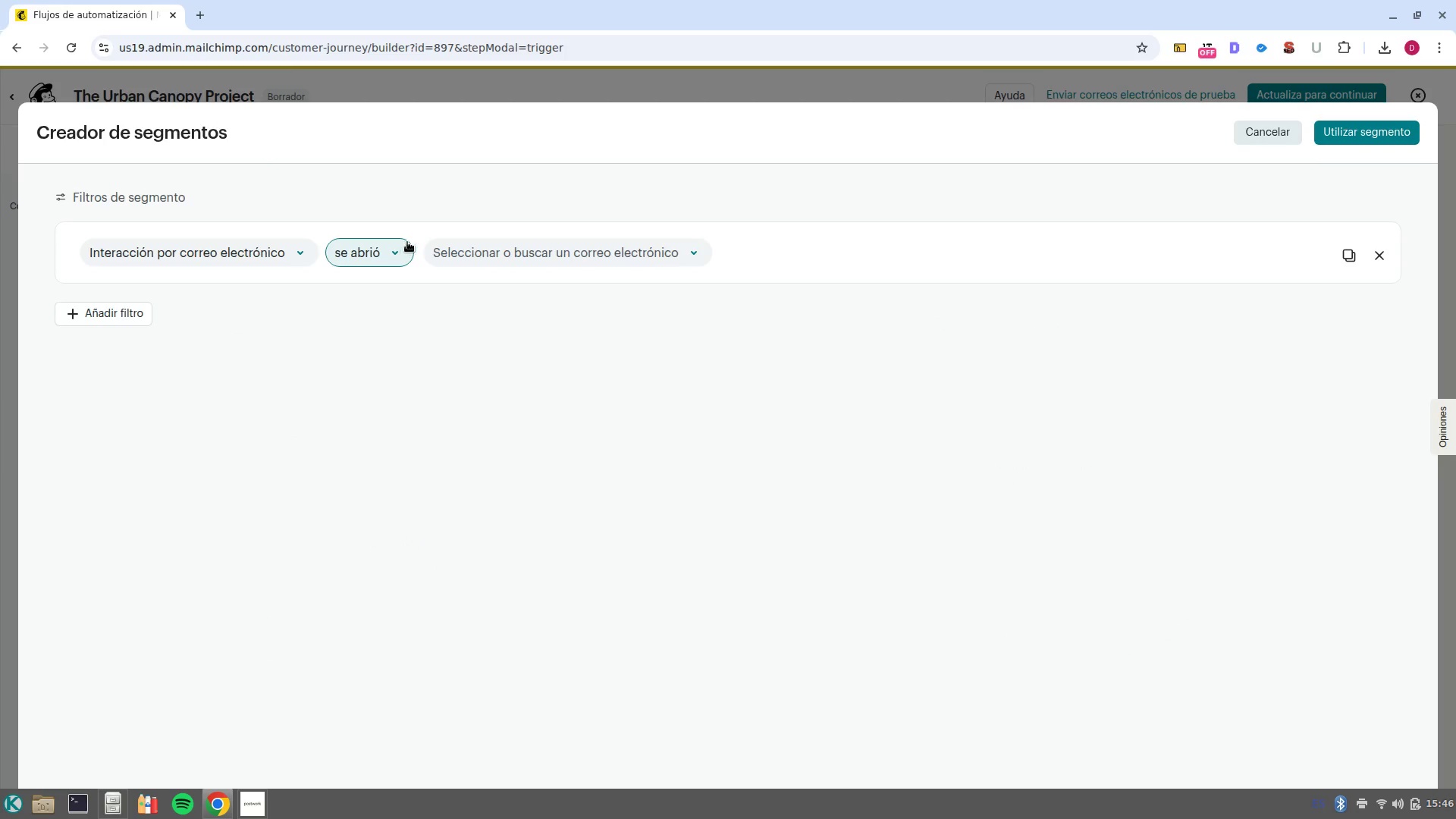 
left_click([385, 248])
 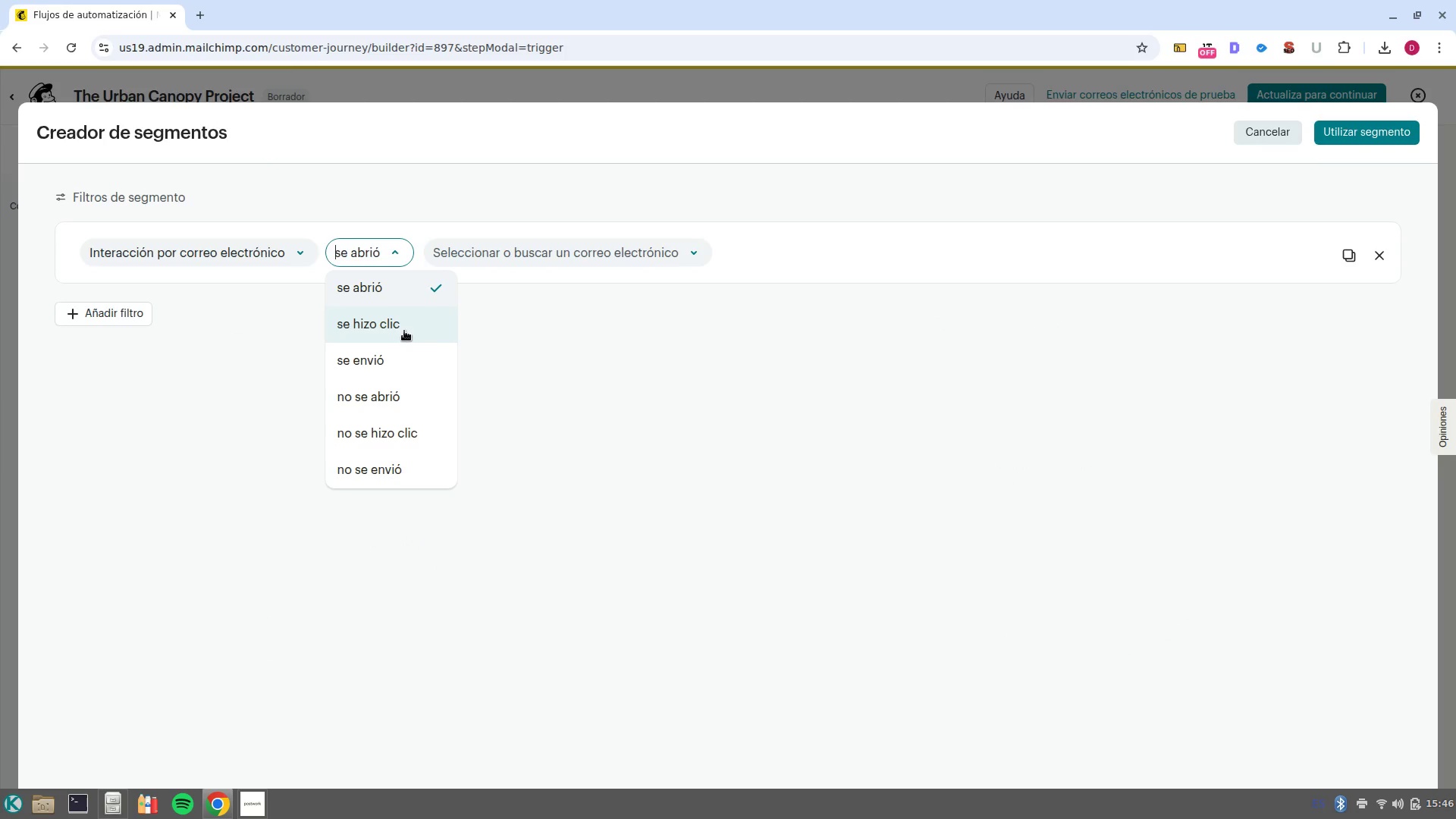 
left_click([404, 331])
 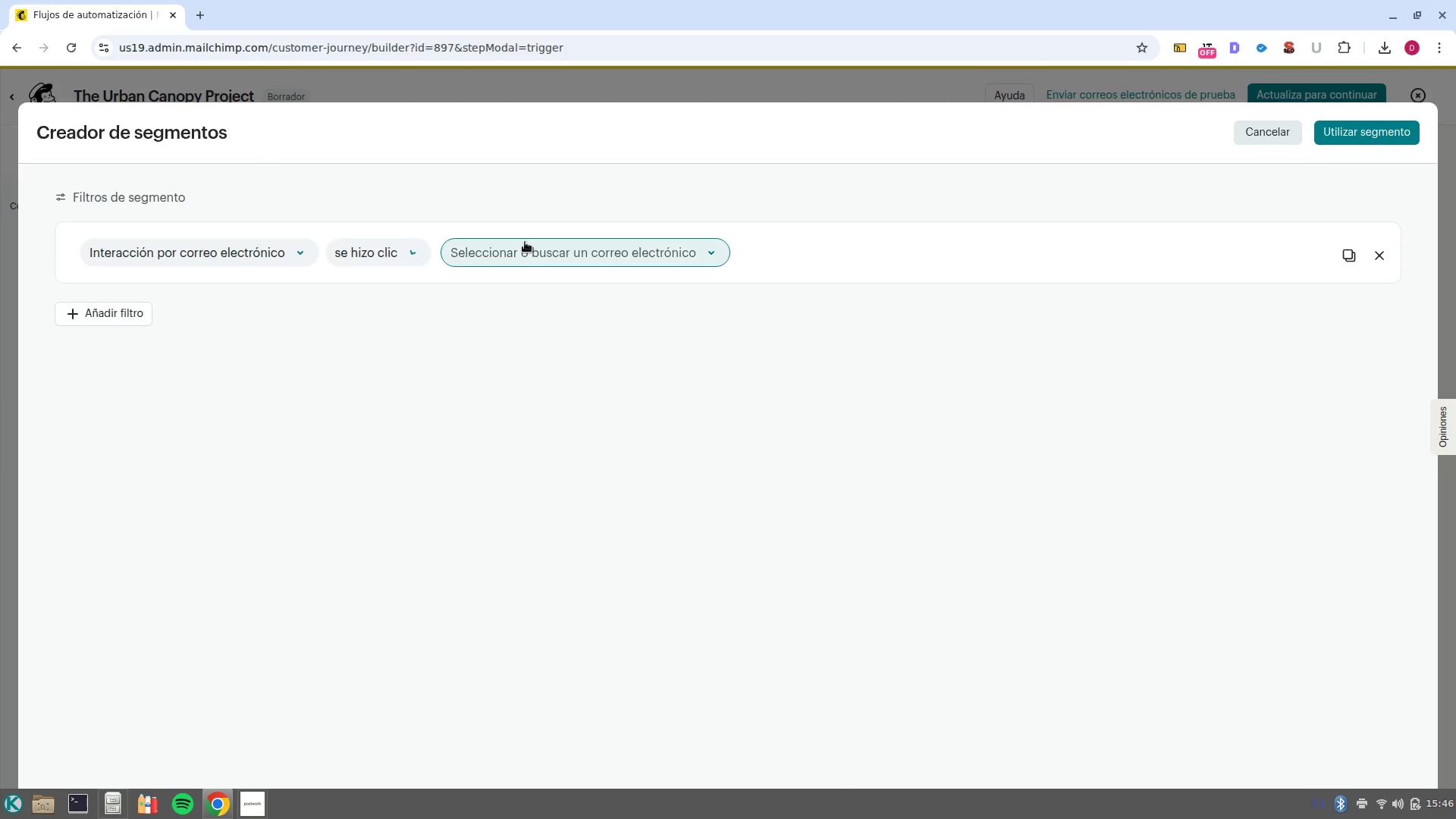 
left_click([525, 242])
 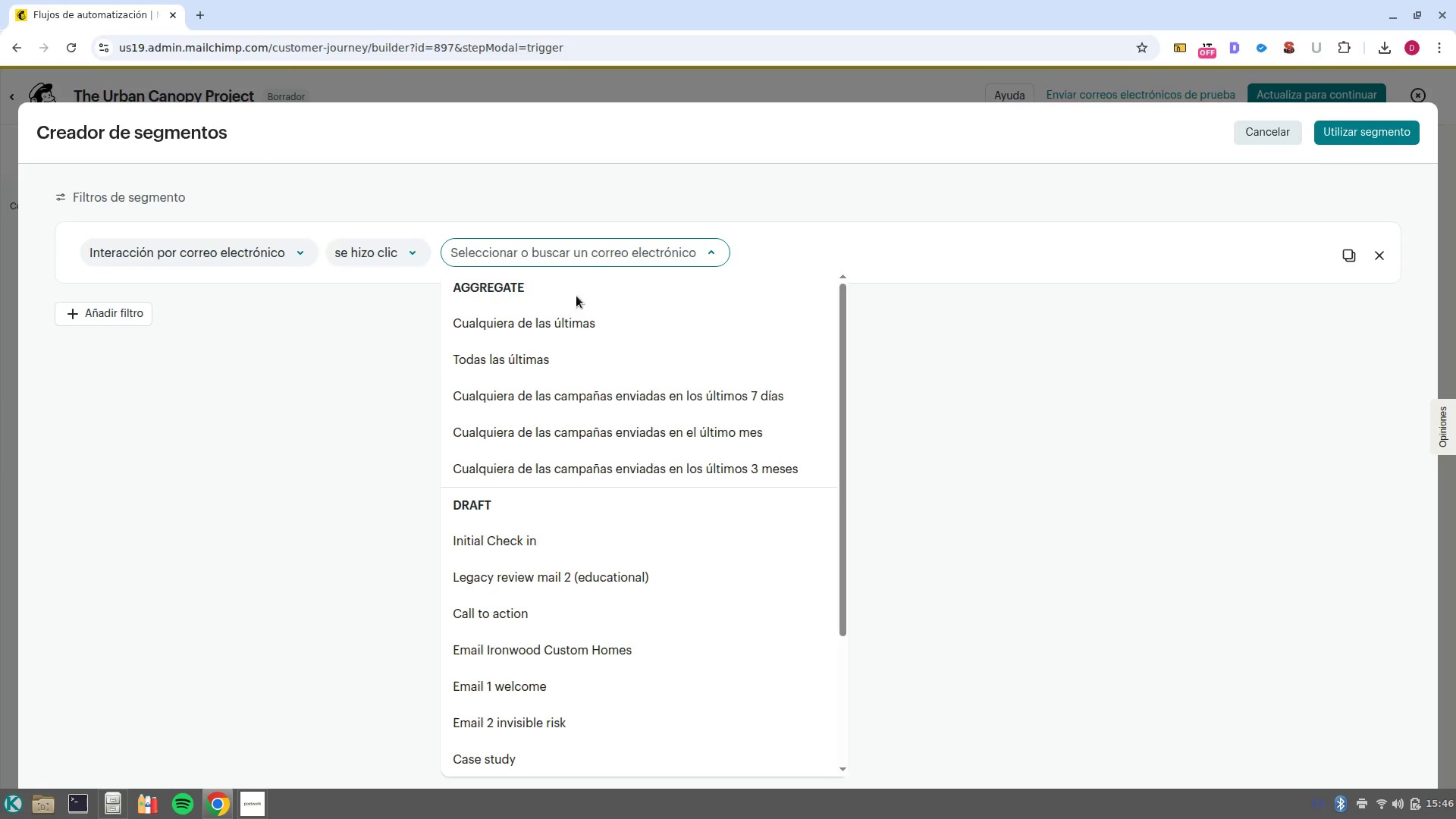 
scroll: coordinate [607, 582], scroll_direction: down, amount: 12.0
 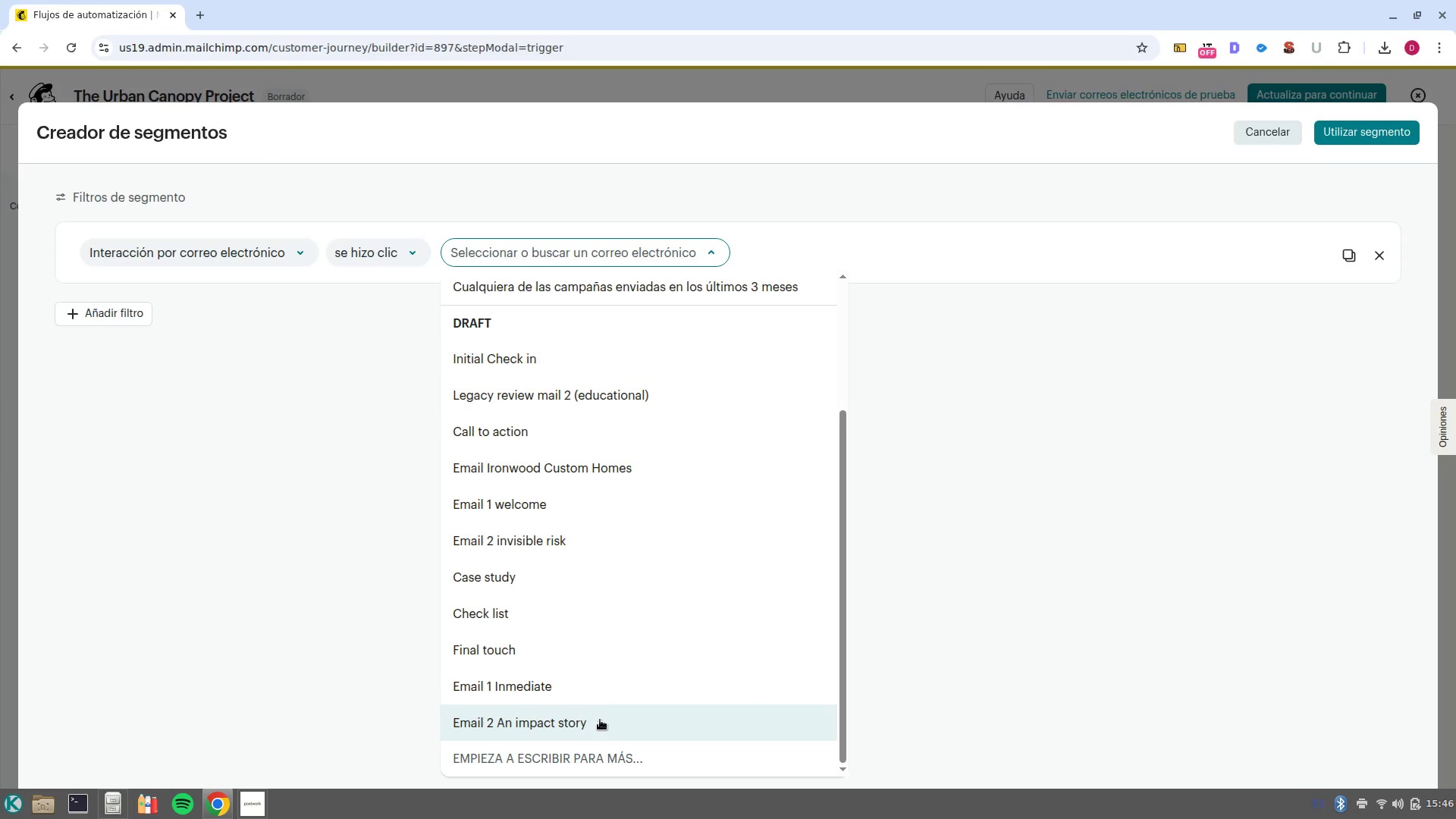 
left_click([600, 720])
 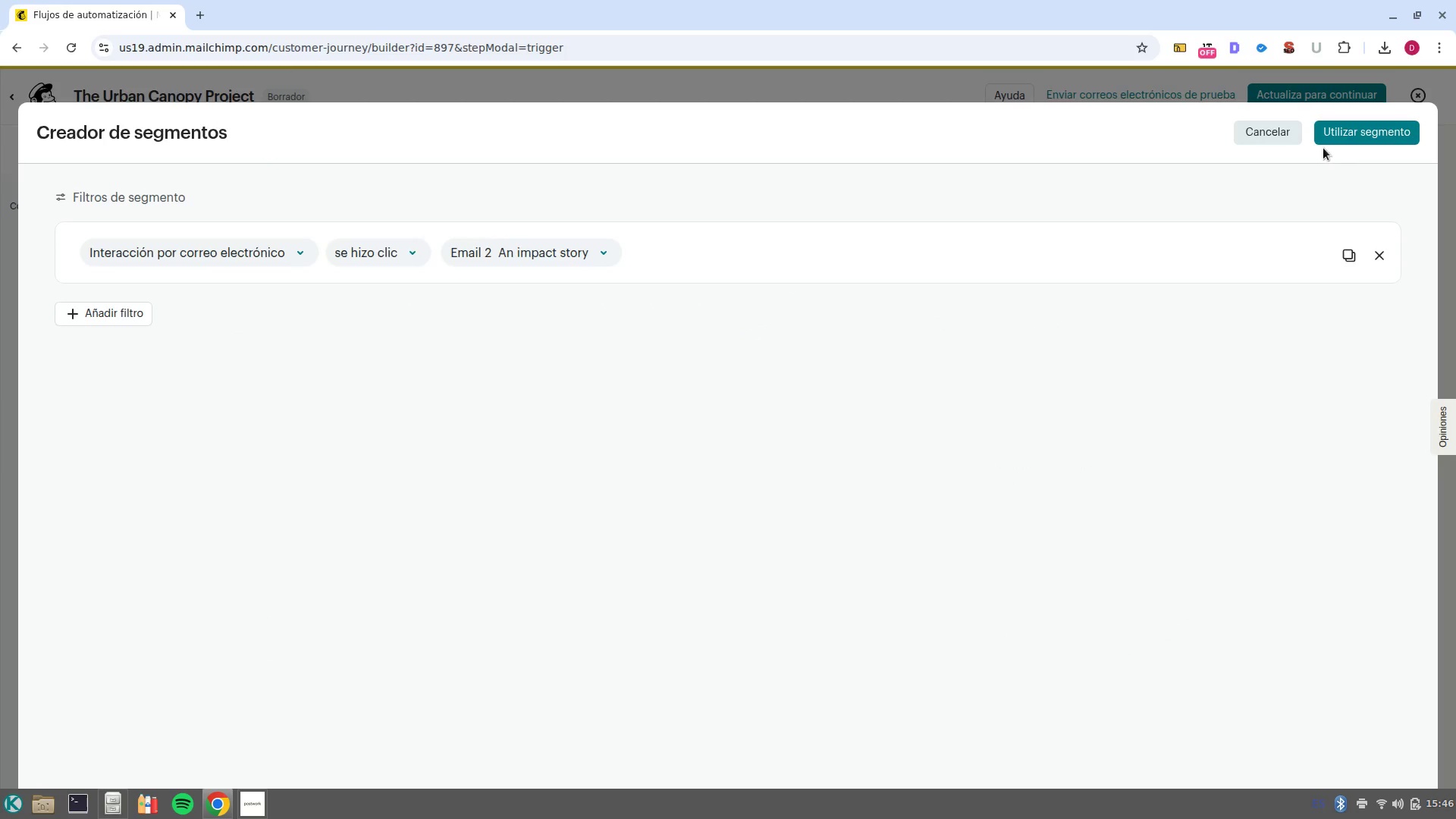 
left_click([1347, 133])
 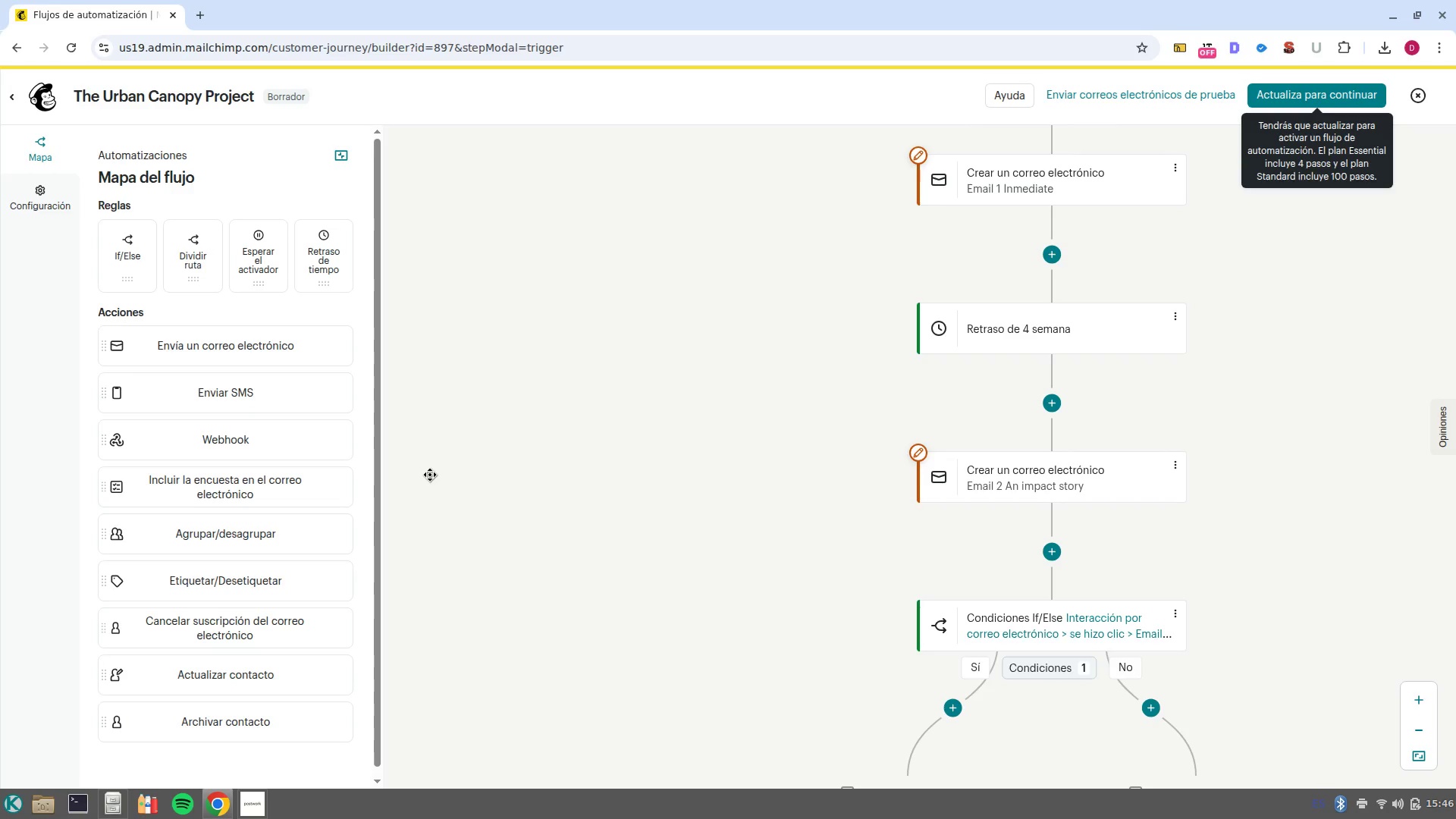 
wait(5.38)
 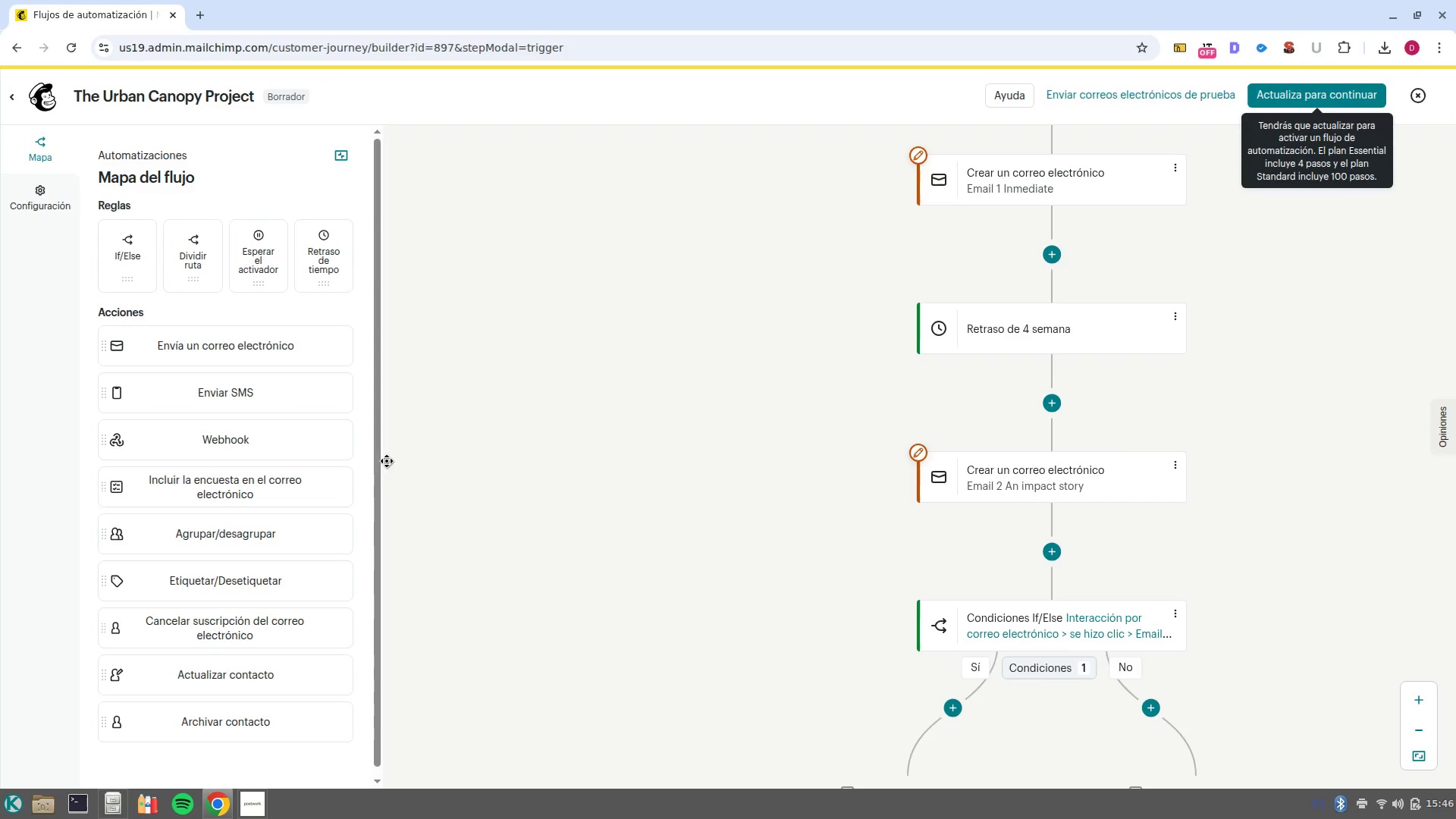 
scroll: coordinate [1123, 604], scroll_direction: down, amount: 3.0
 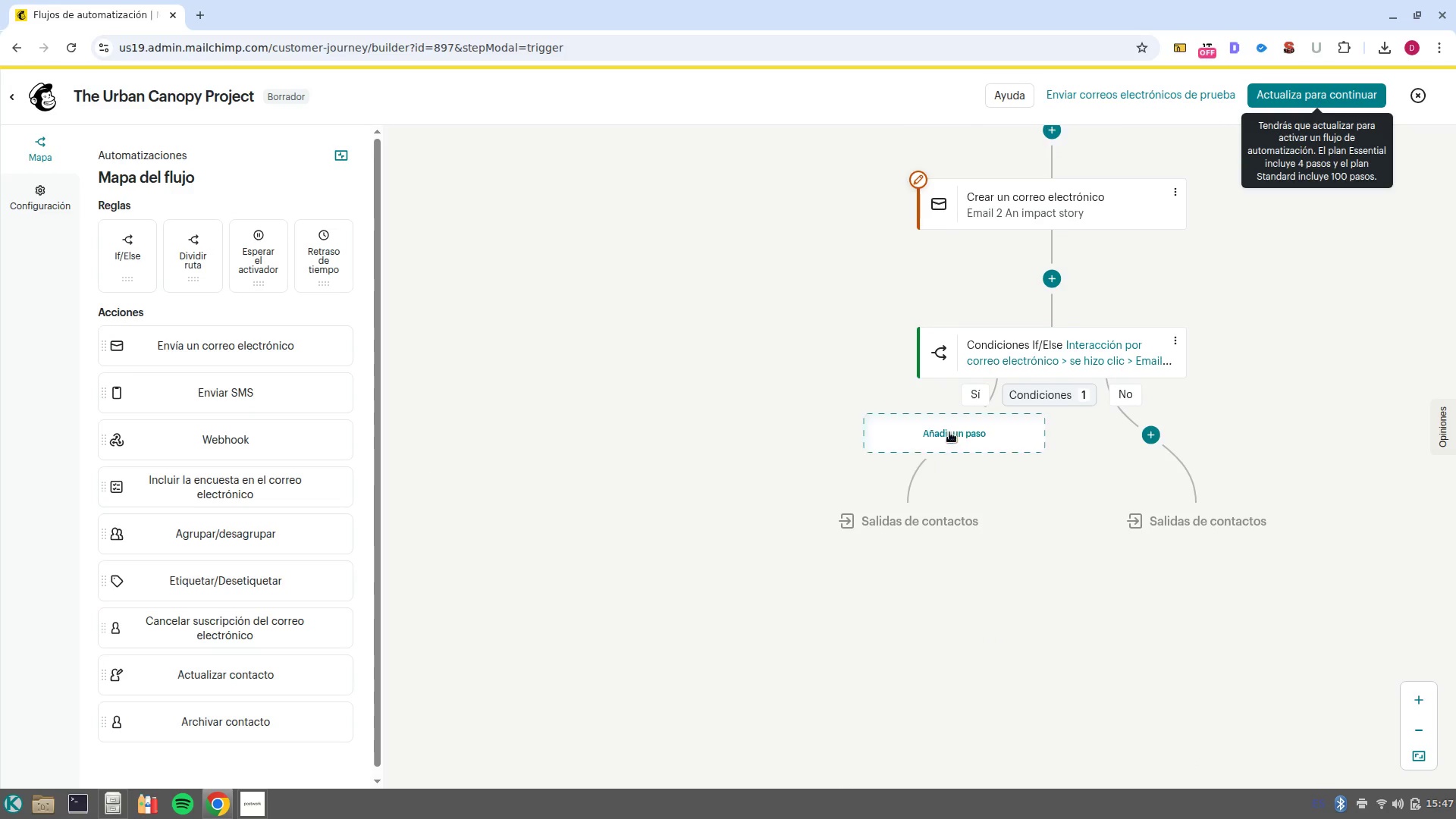 
left_click([949, 432])
 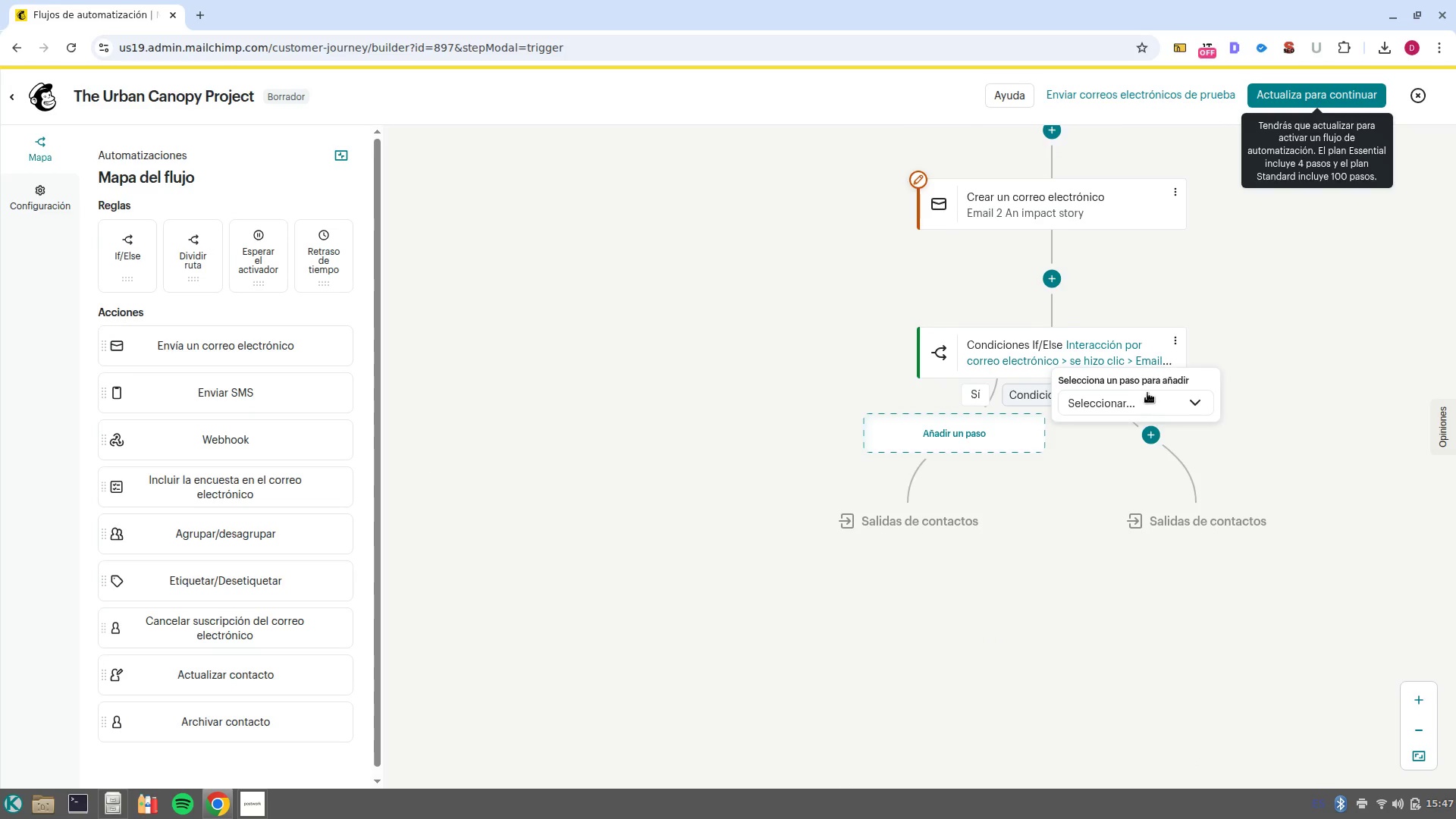 
left_click([1151, 409])
 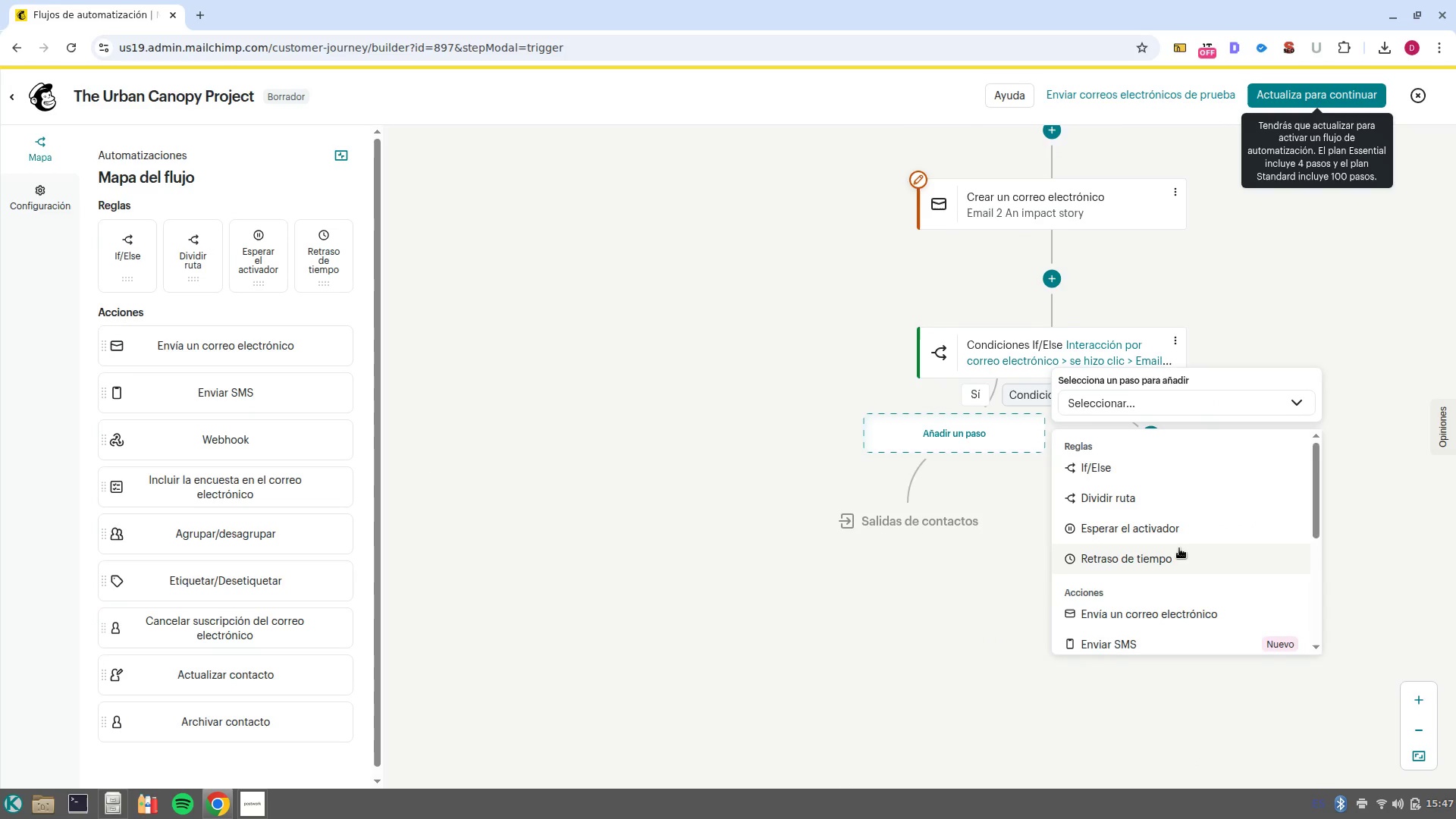 
scroll: coordinate [1188, 598], scroll_direction: down, amount: 2.0
 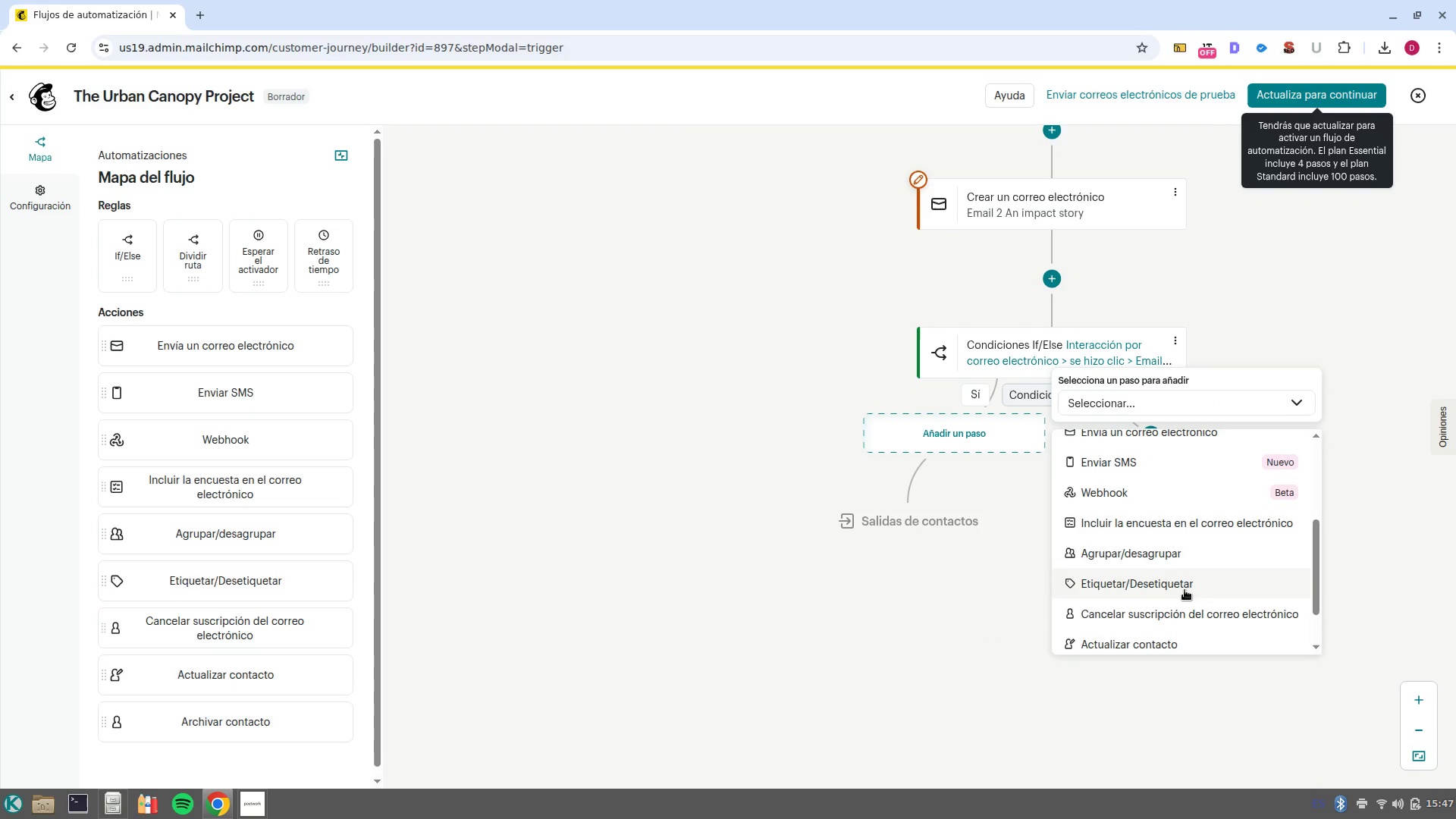 
left_click([1185, 590])
 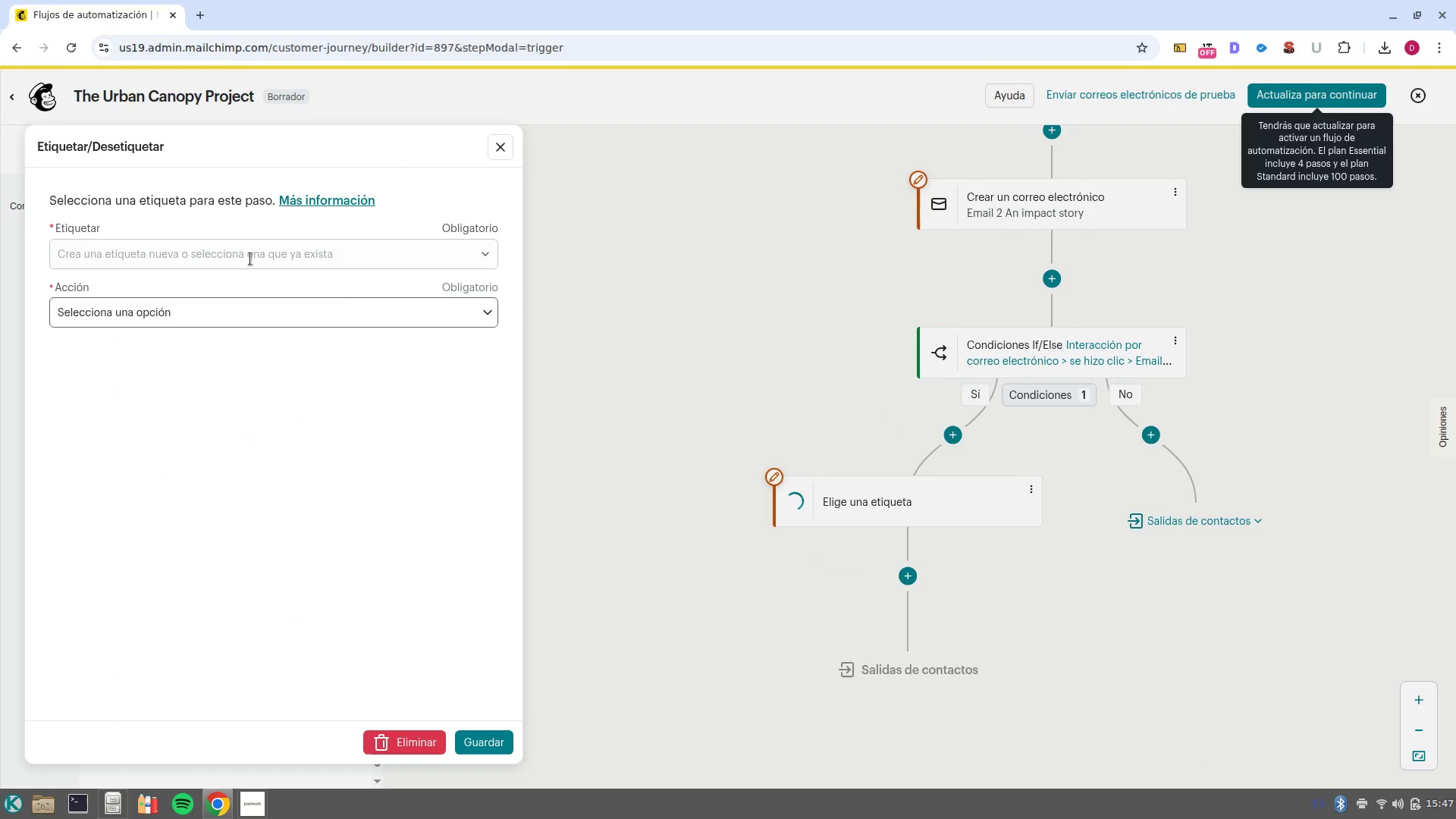 
left_click([249, 260])
 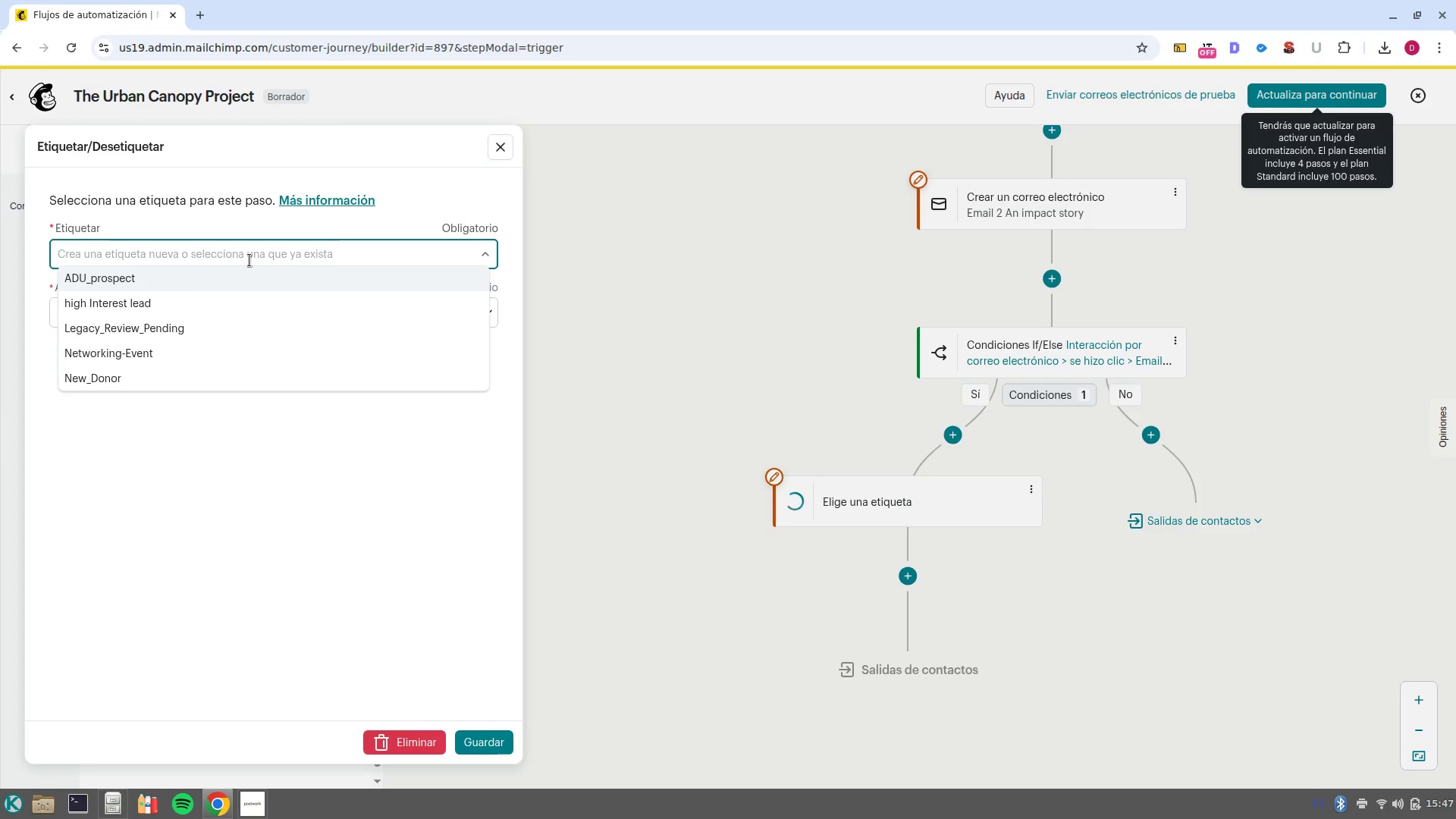 
type(Hot?lea)
key(Backspace)
key(Backspace)
key(Backspace)
type(Lead )
key(Backspace)
 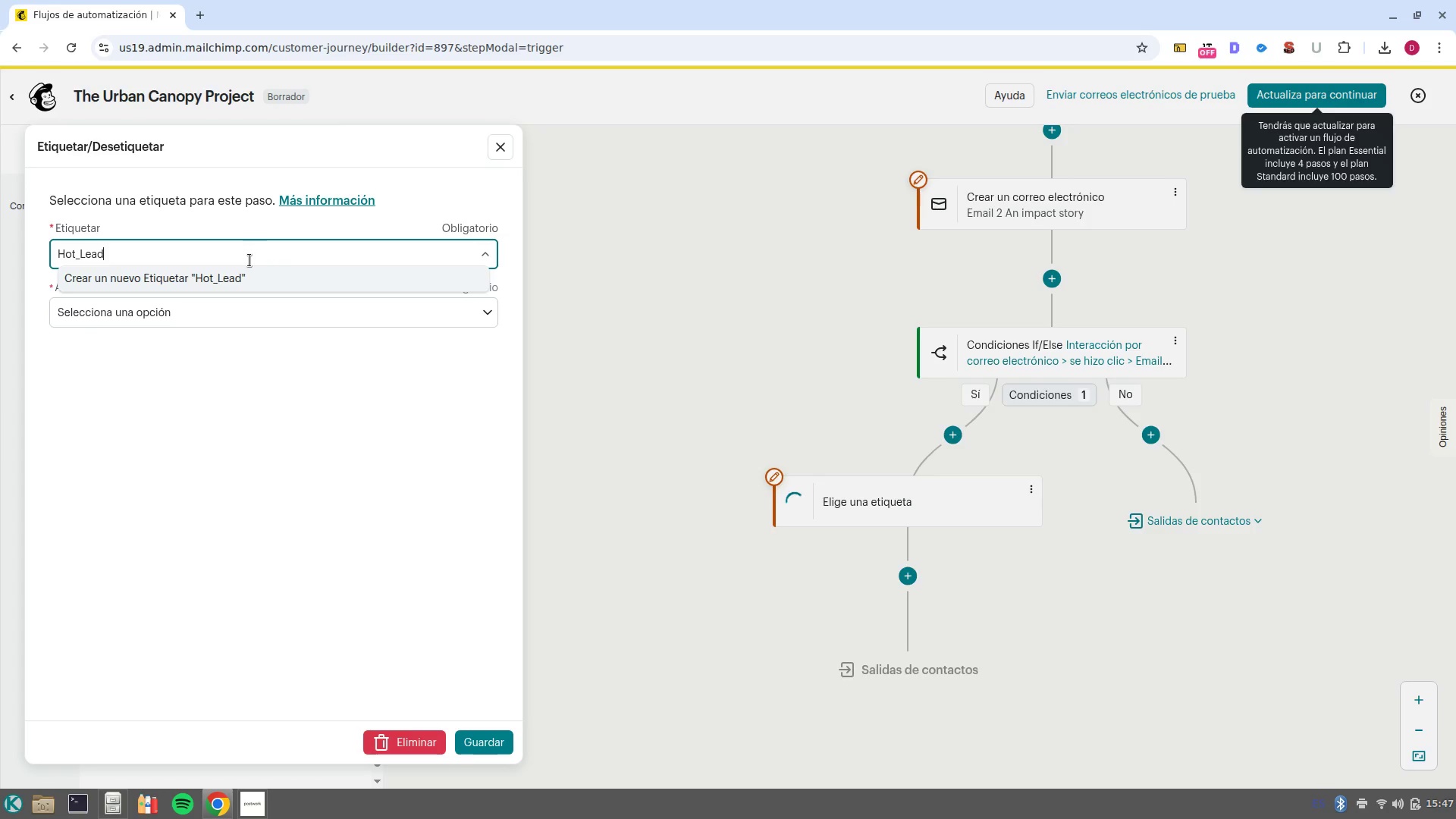 
left_click([369, 464])
 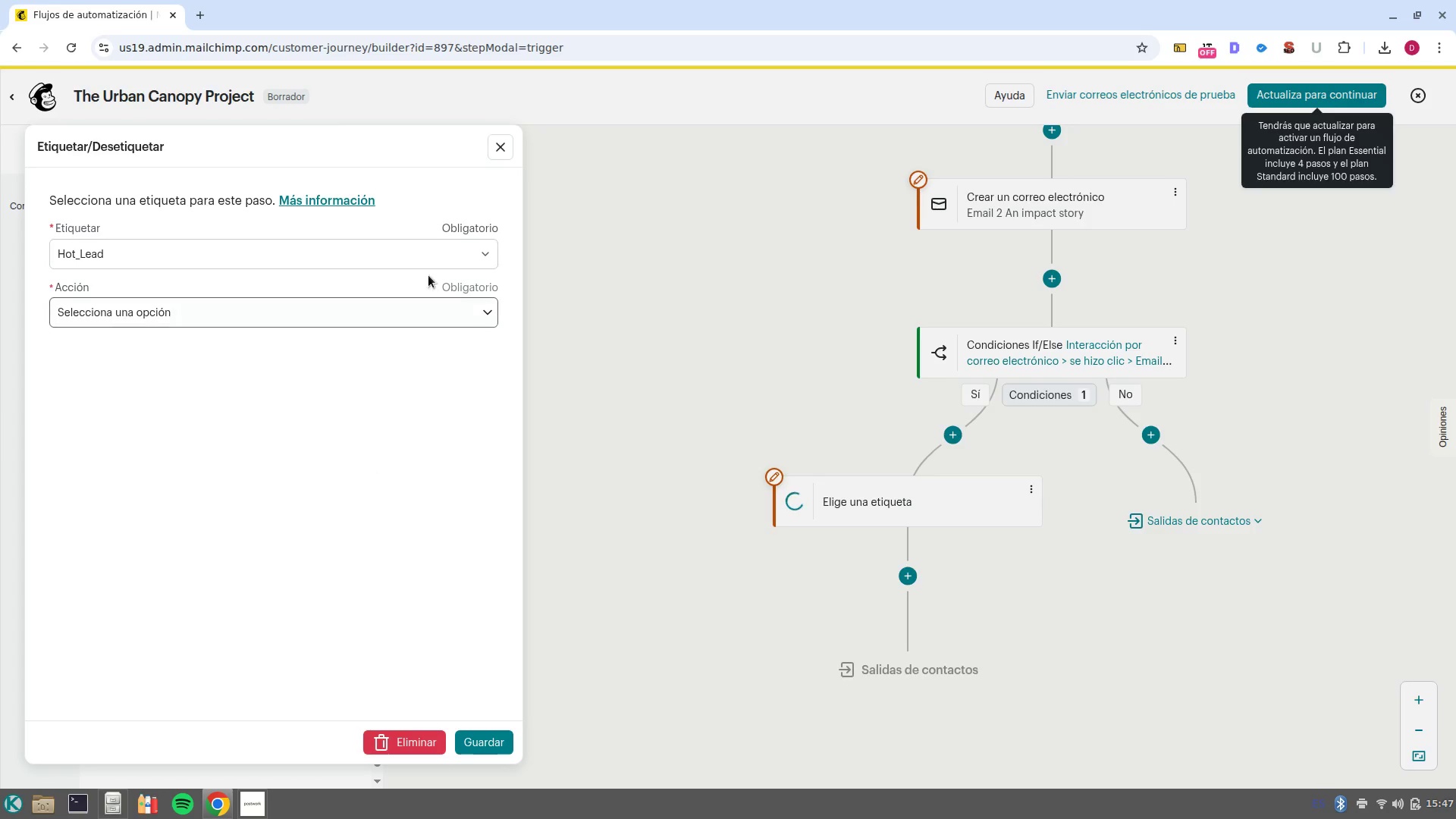 
left_click([432, 303])
 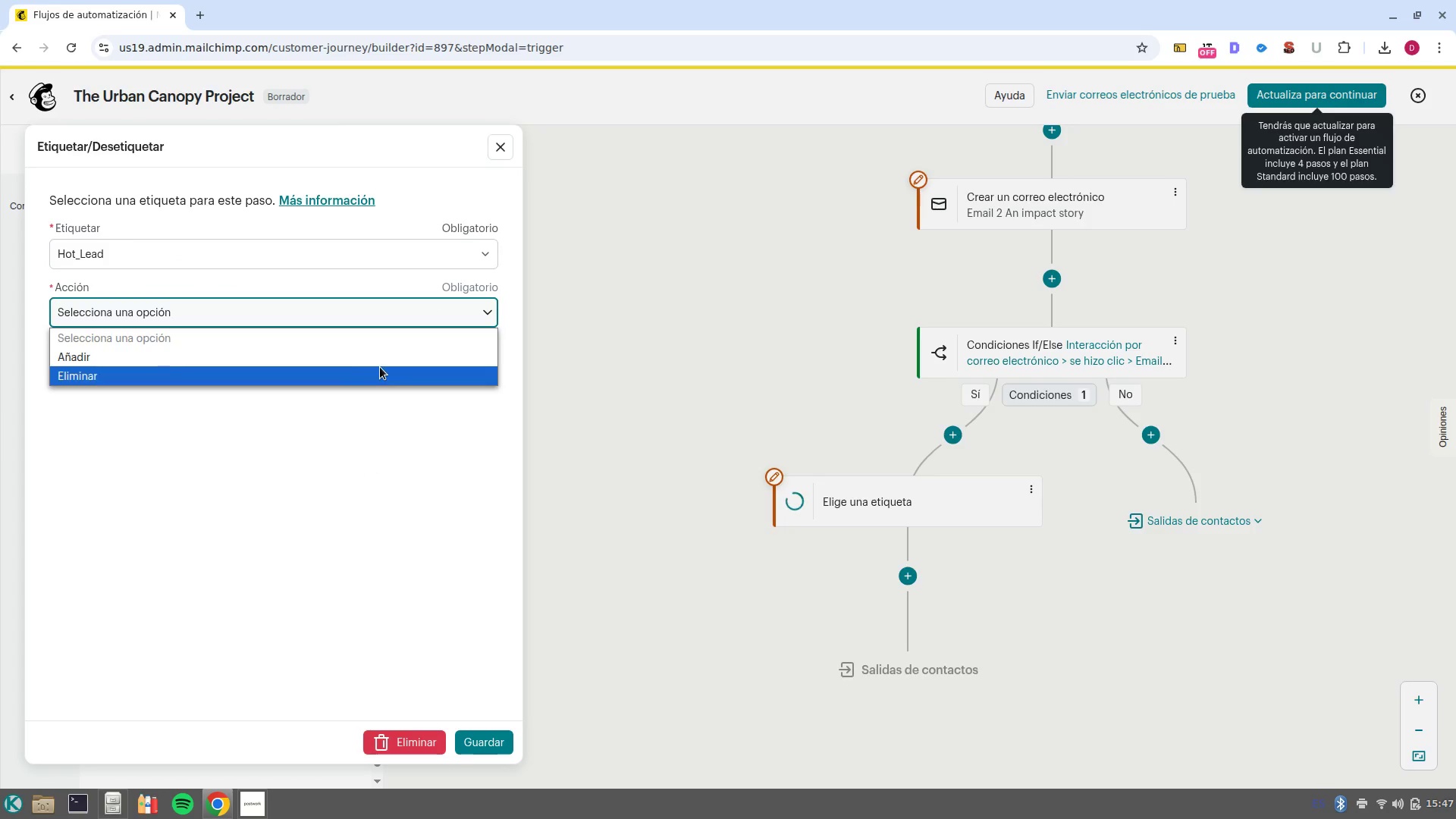 
left_click([384, 362])
 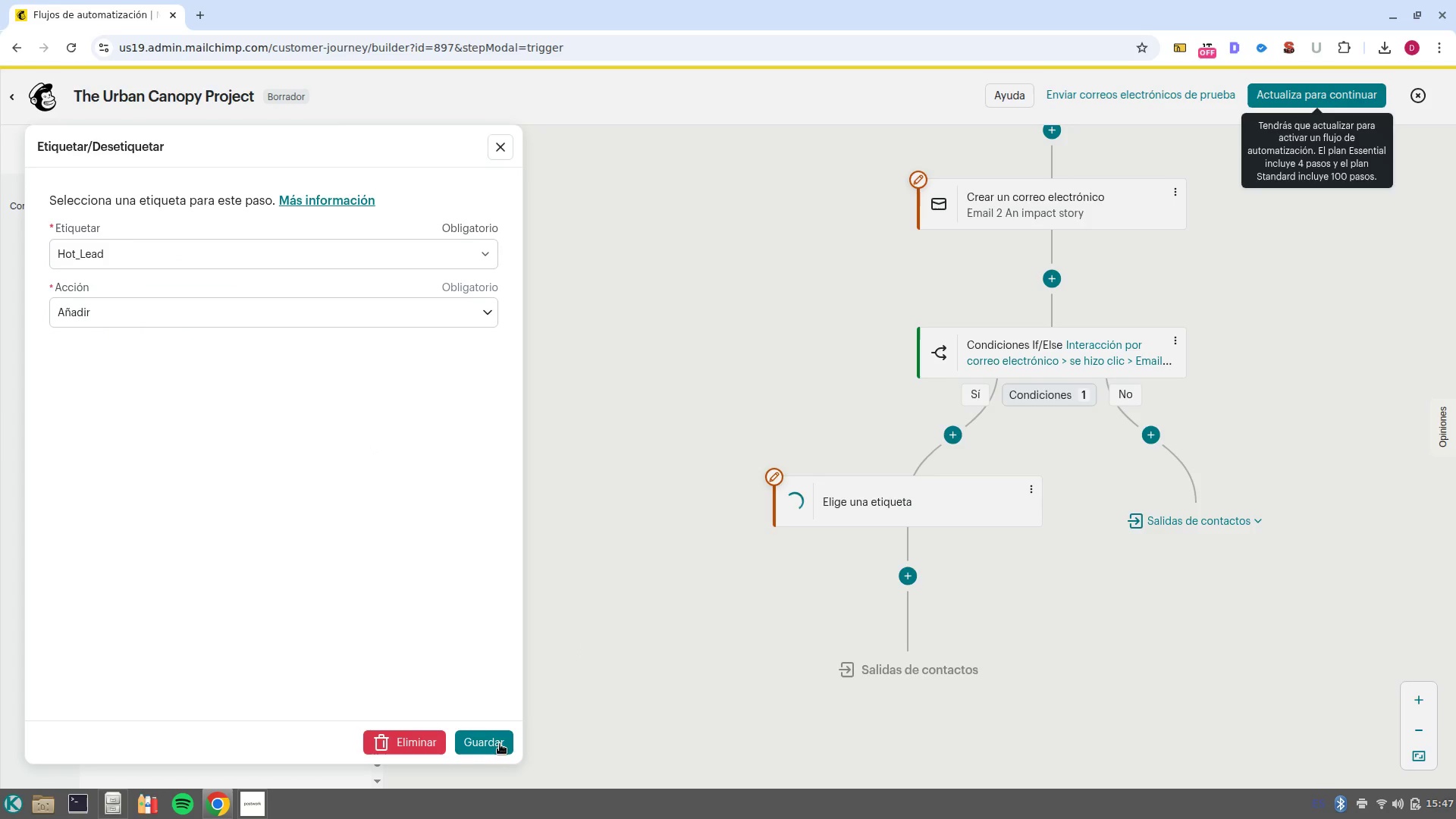 
left_click([499, 742])
 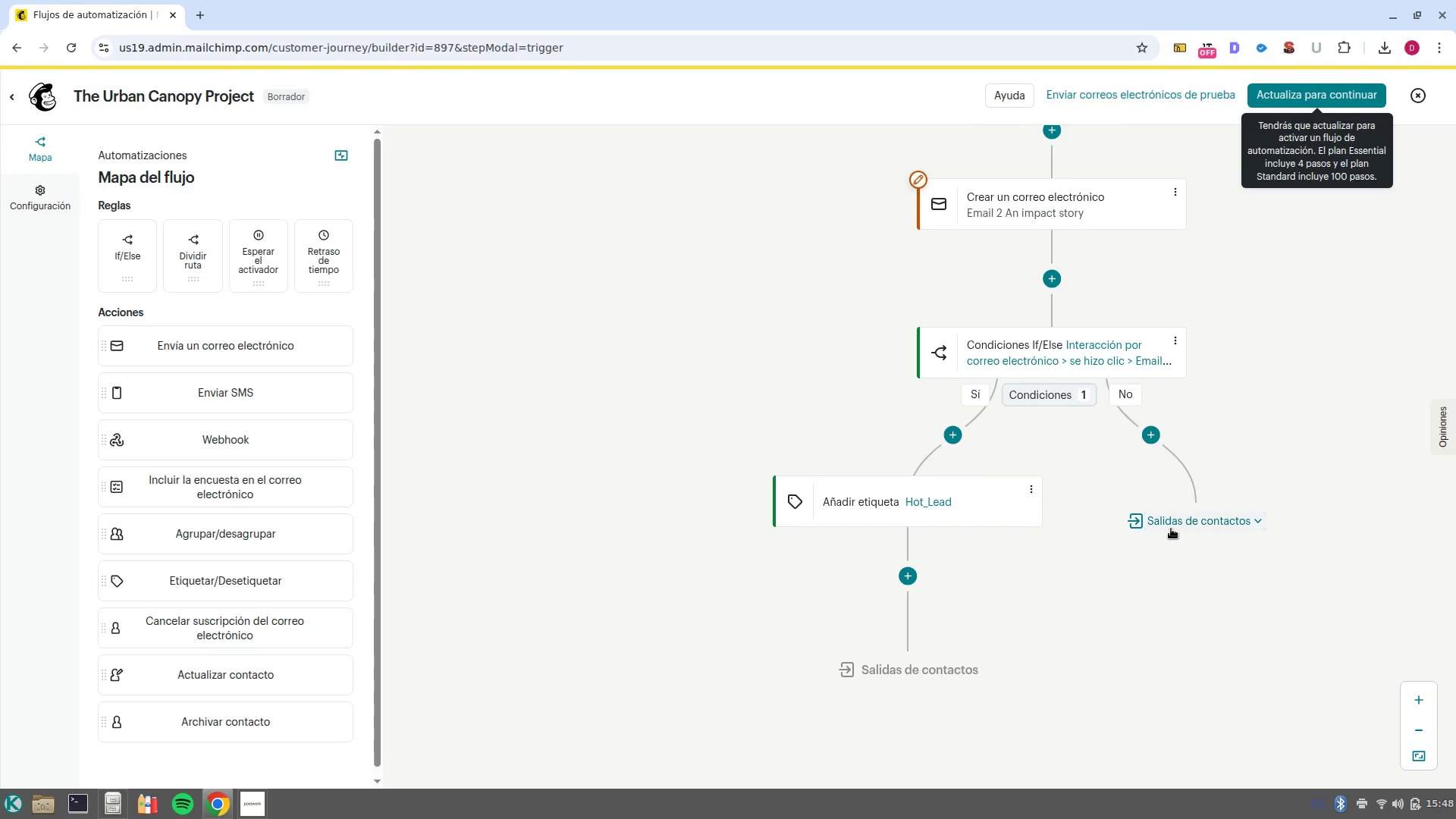 
wait(53.47)
 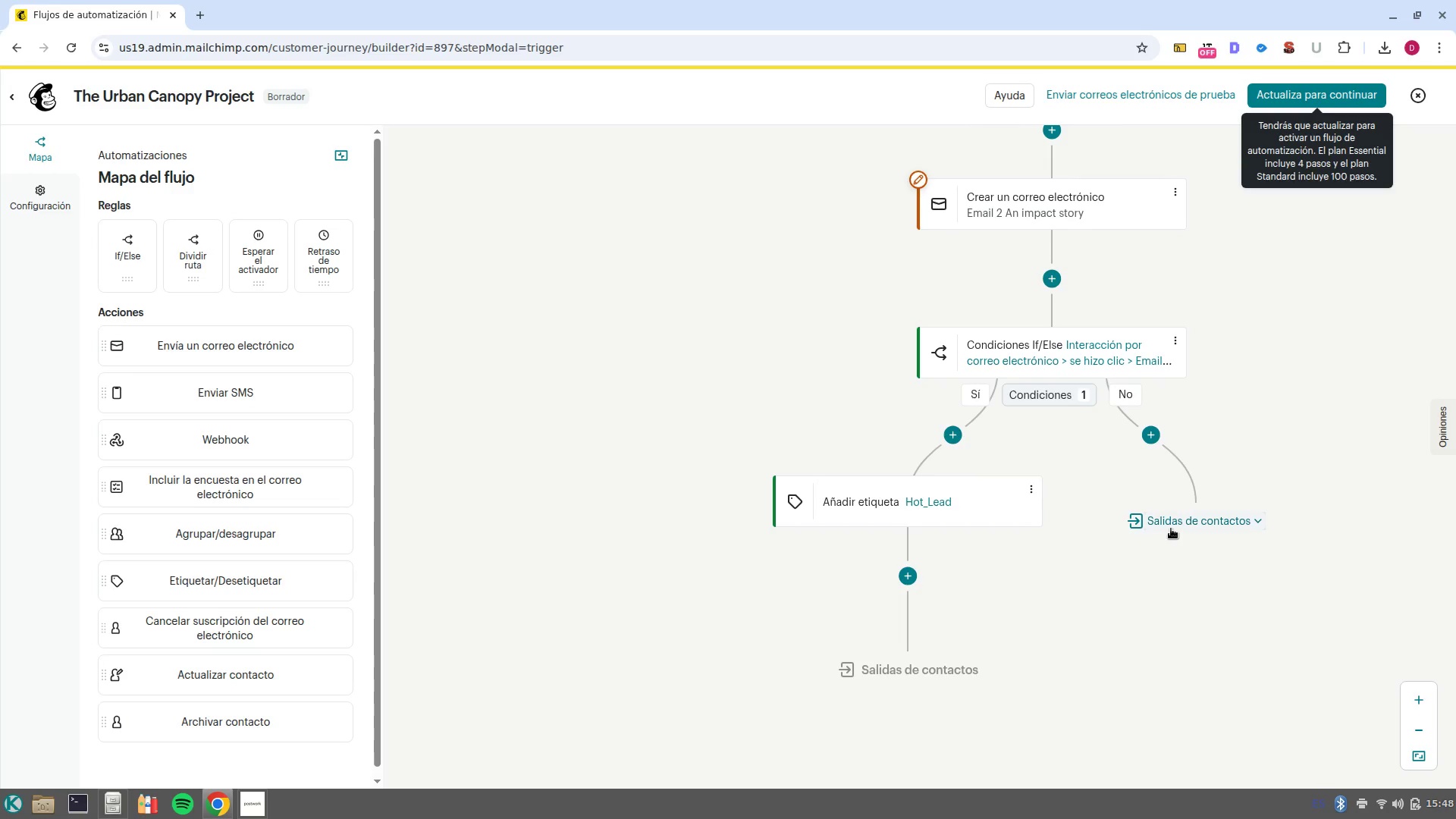 
left_click([1148, 431])
 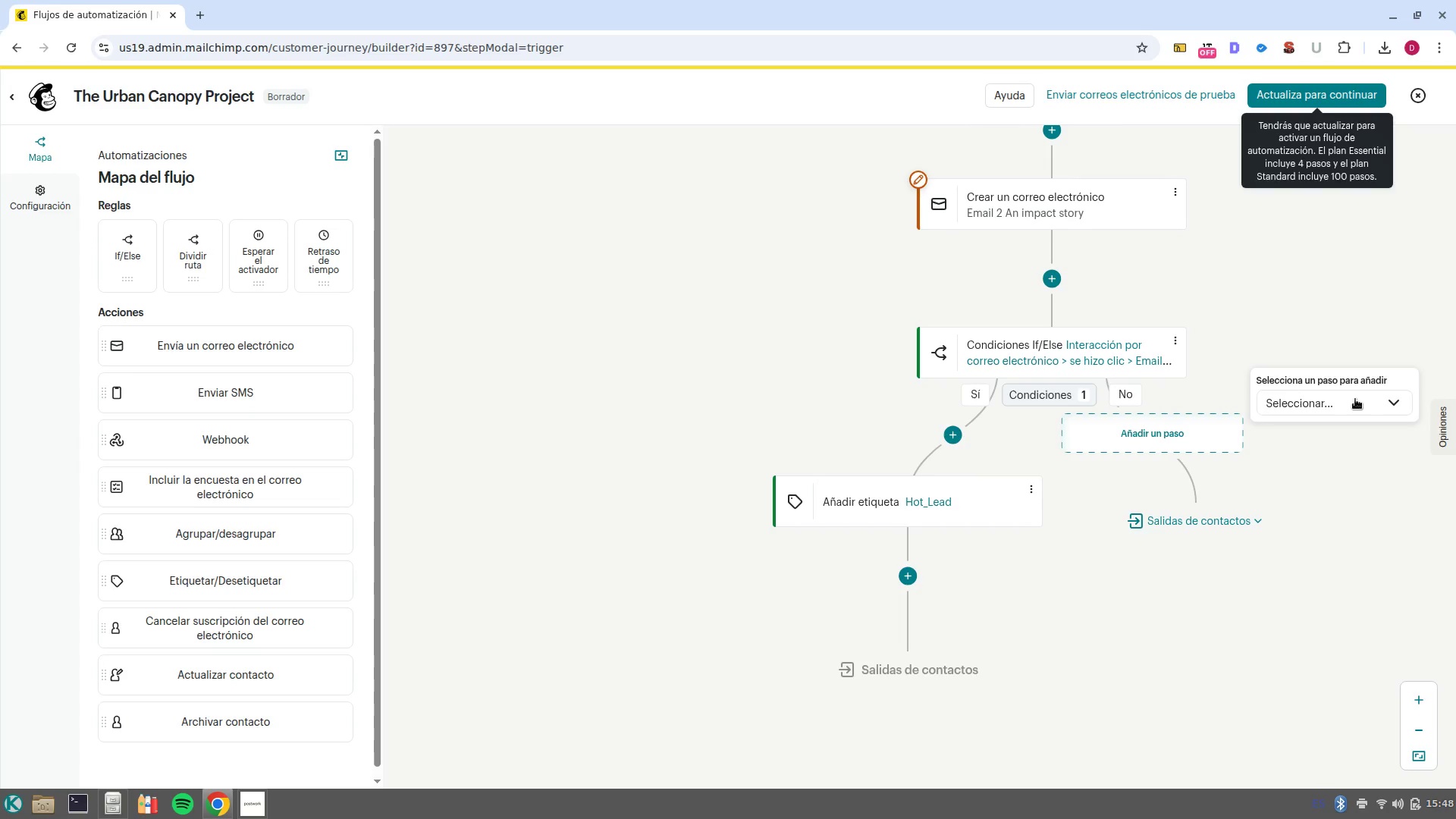 
left_click([1363, 403])
 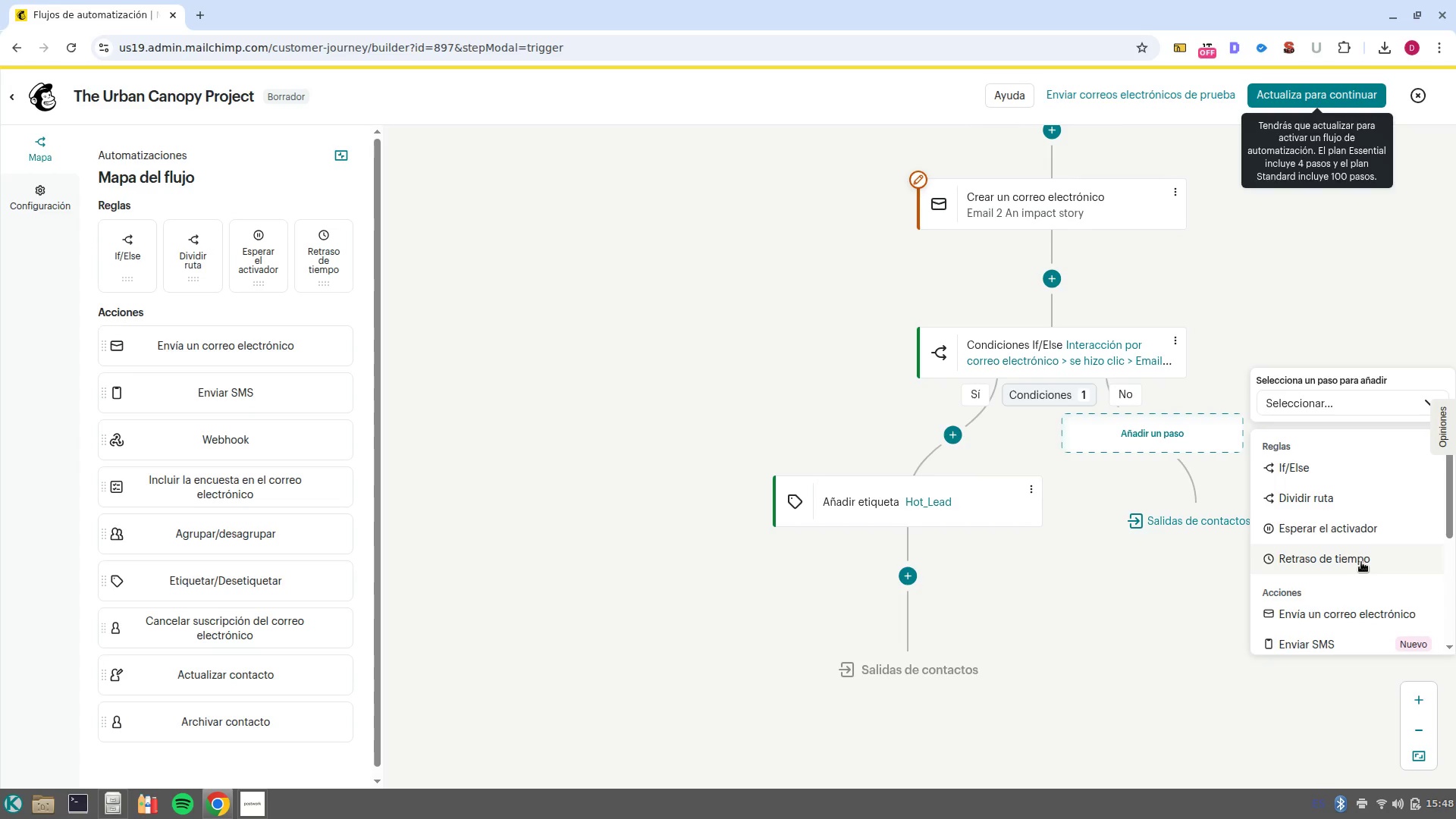 
left_click([1362, 562])
 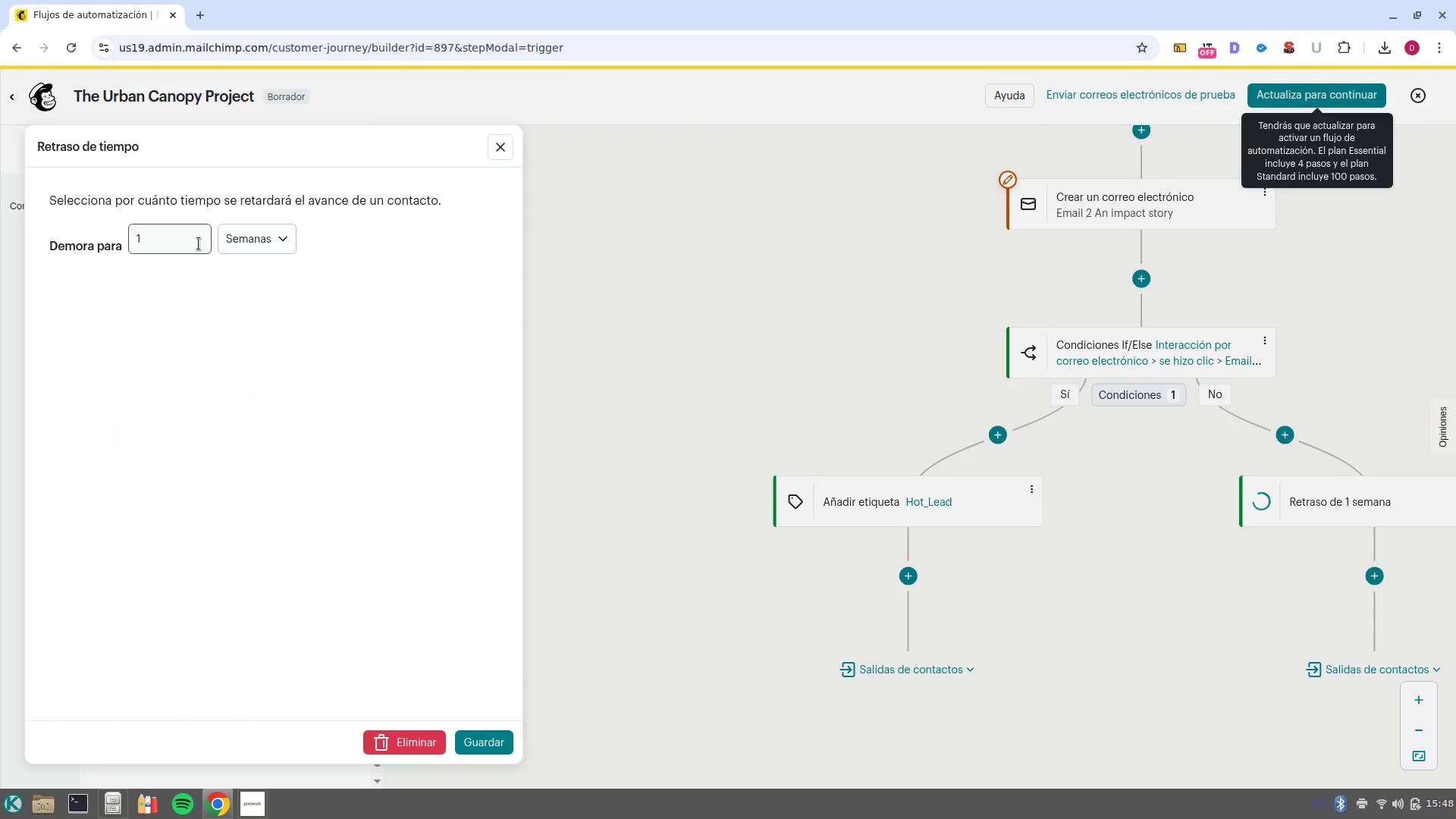 
left_click([174, 234])
 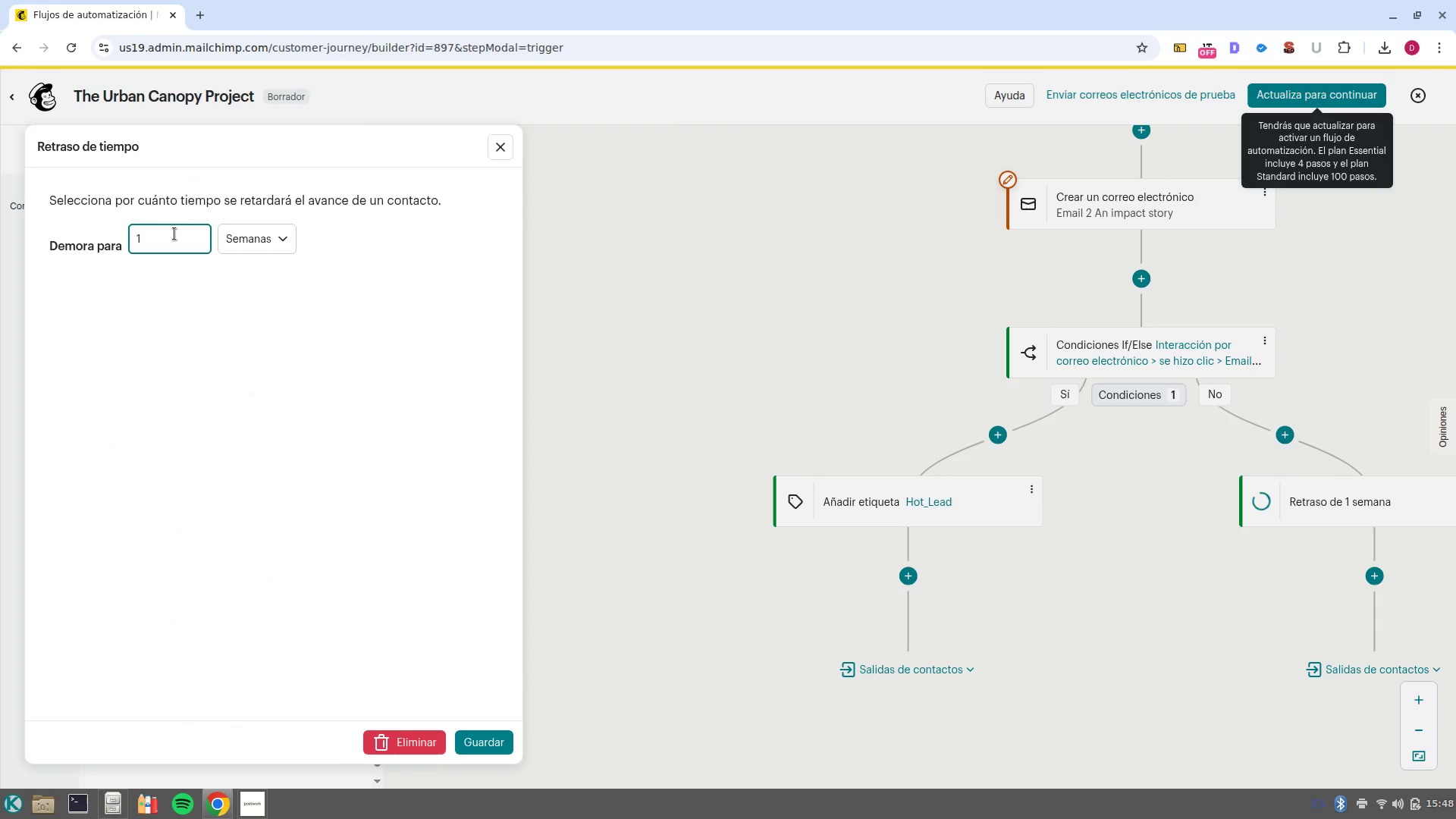 
key(Backspace)
type(10)
 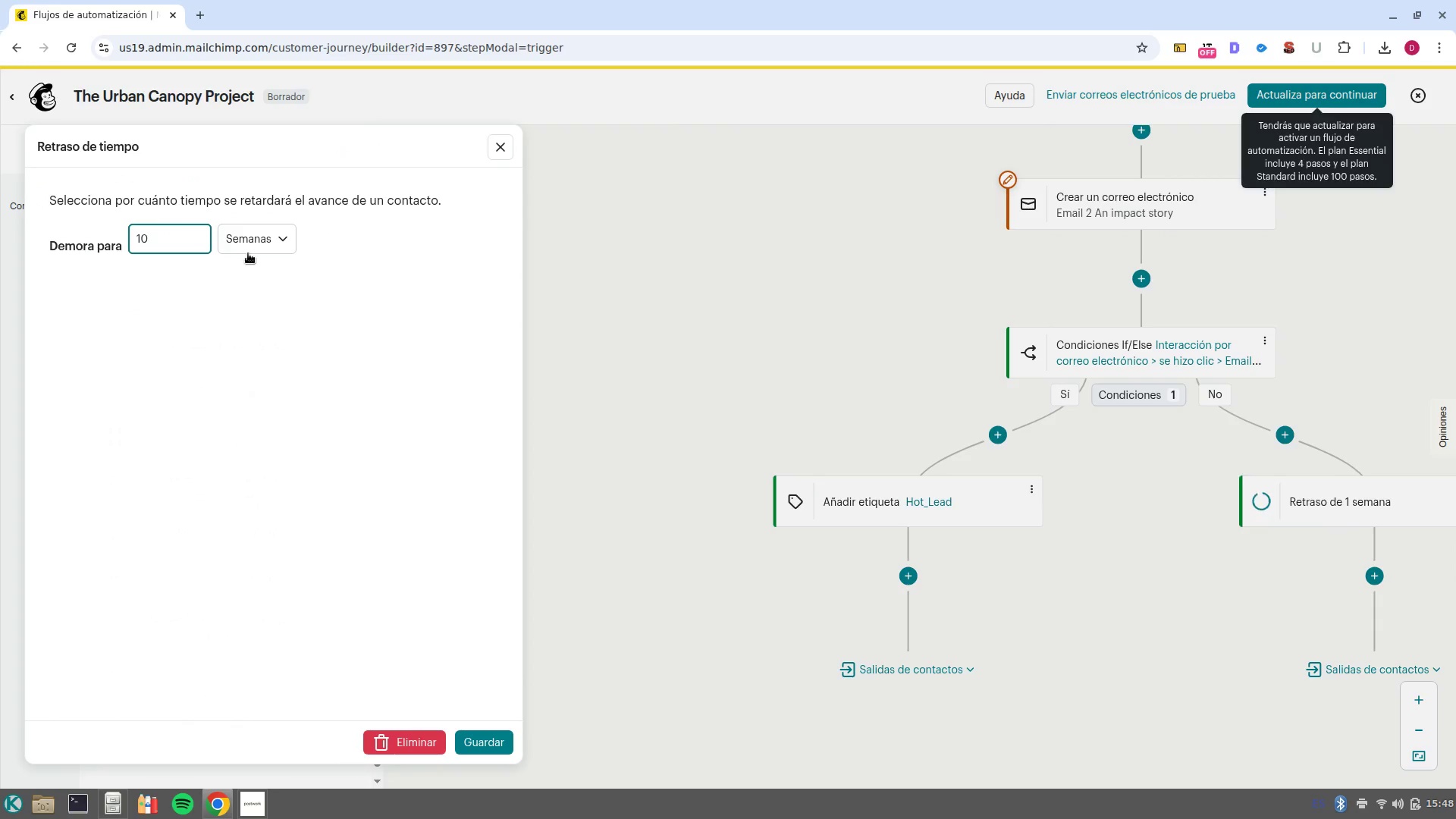 
left_click([245, 243])
 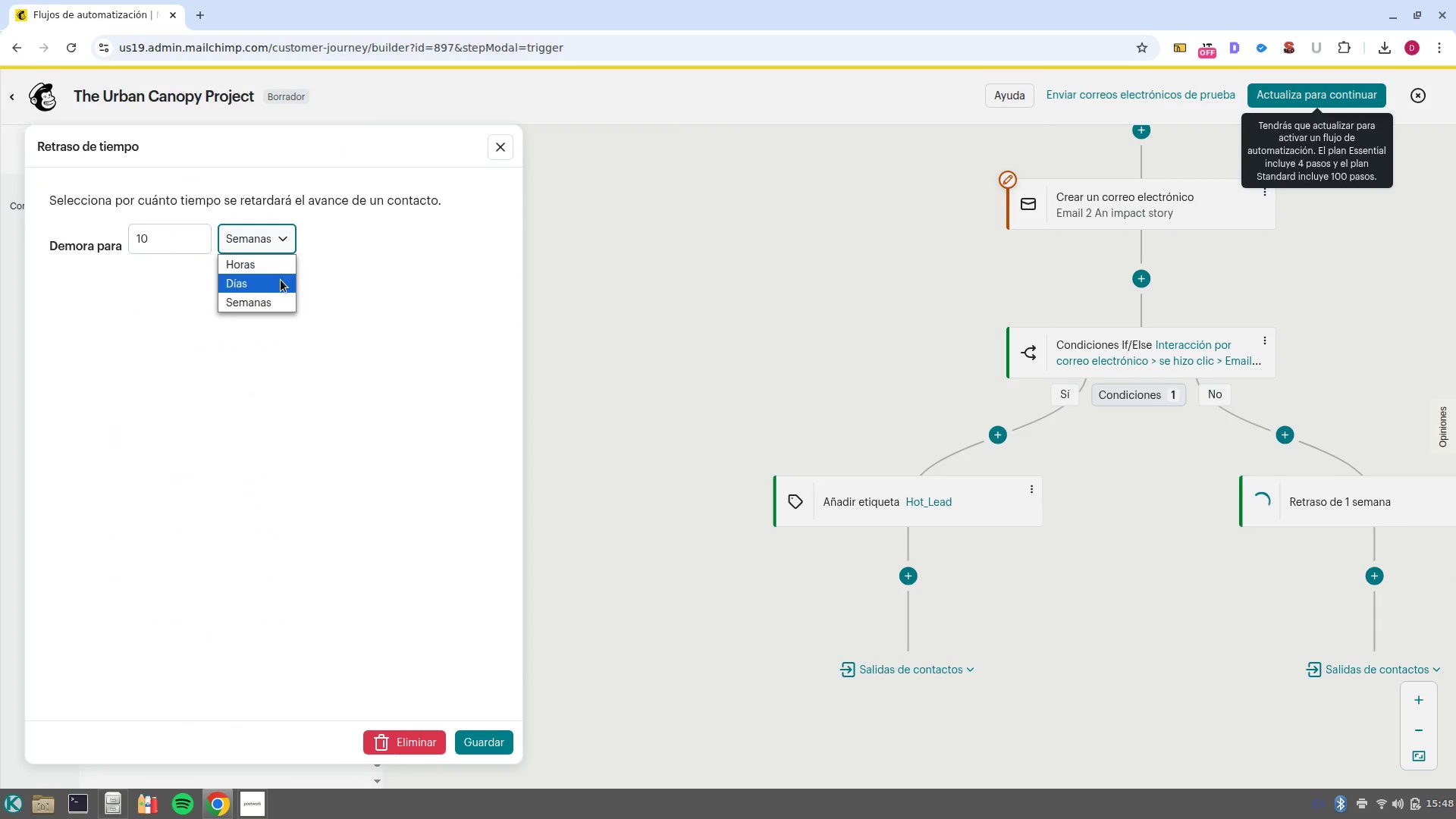 
left_click([281, 282])
 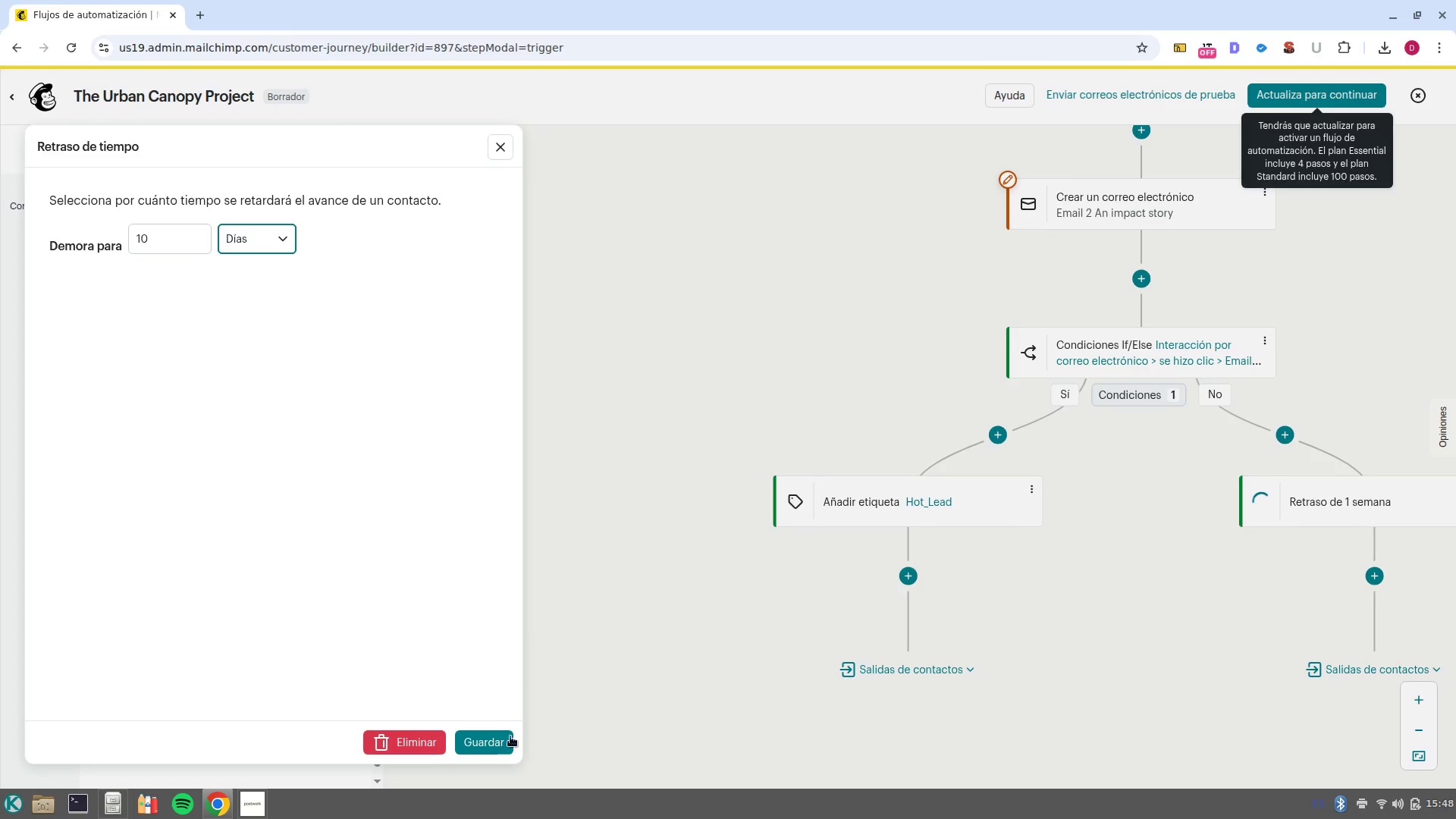 
left_click([491, 740])
 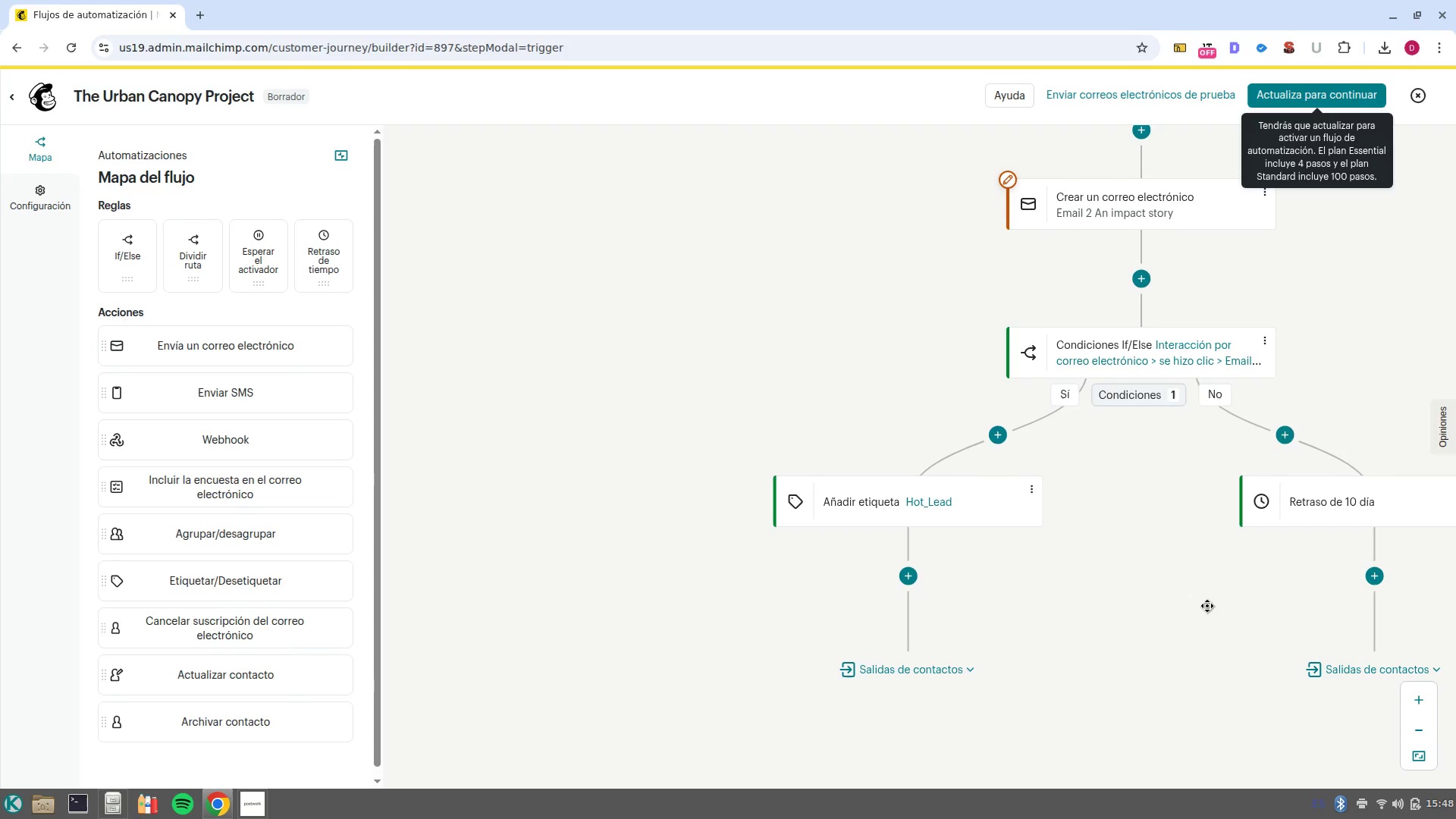 
left_click_drag(start_coordinate=[1222, 616], to_coordinate=[914, 510])
 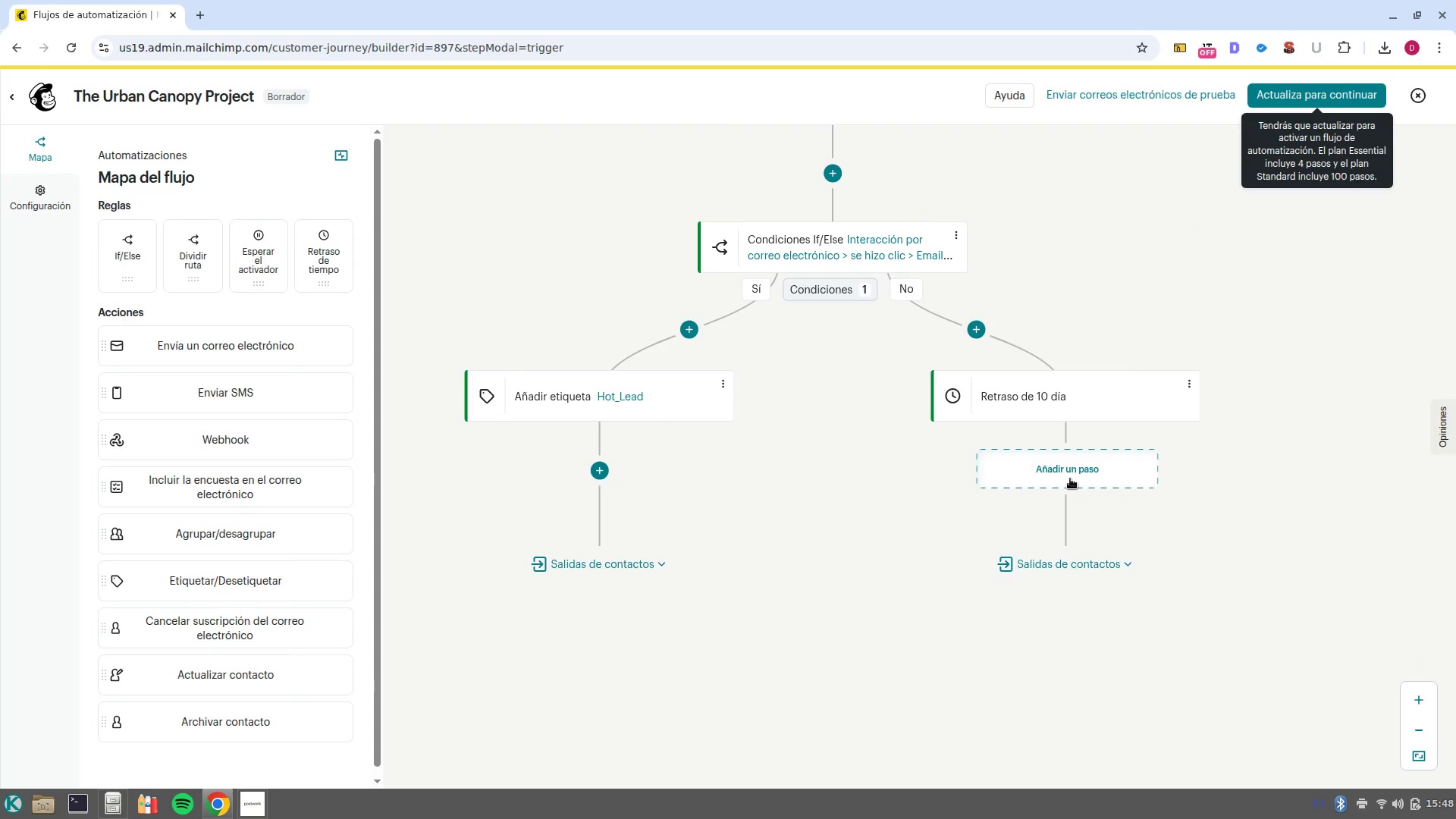 
left_click([1070, 479])
 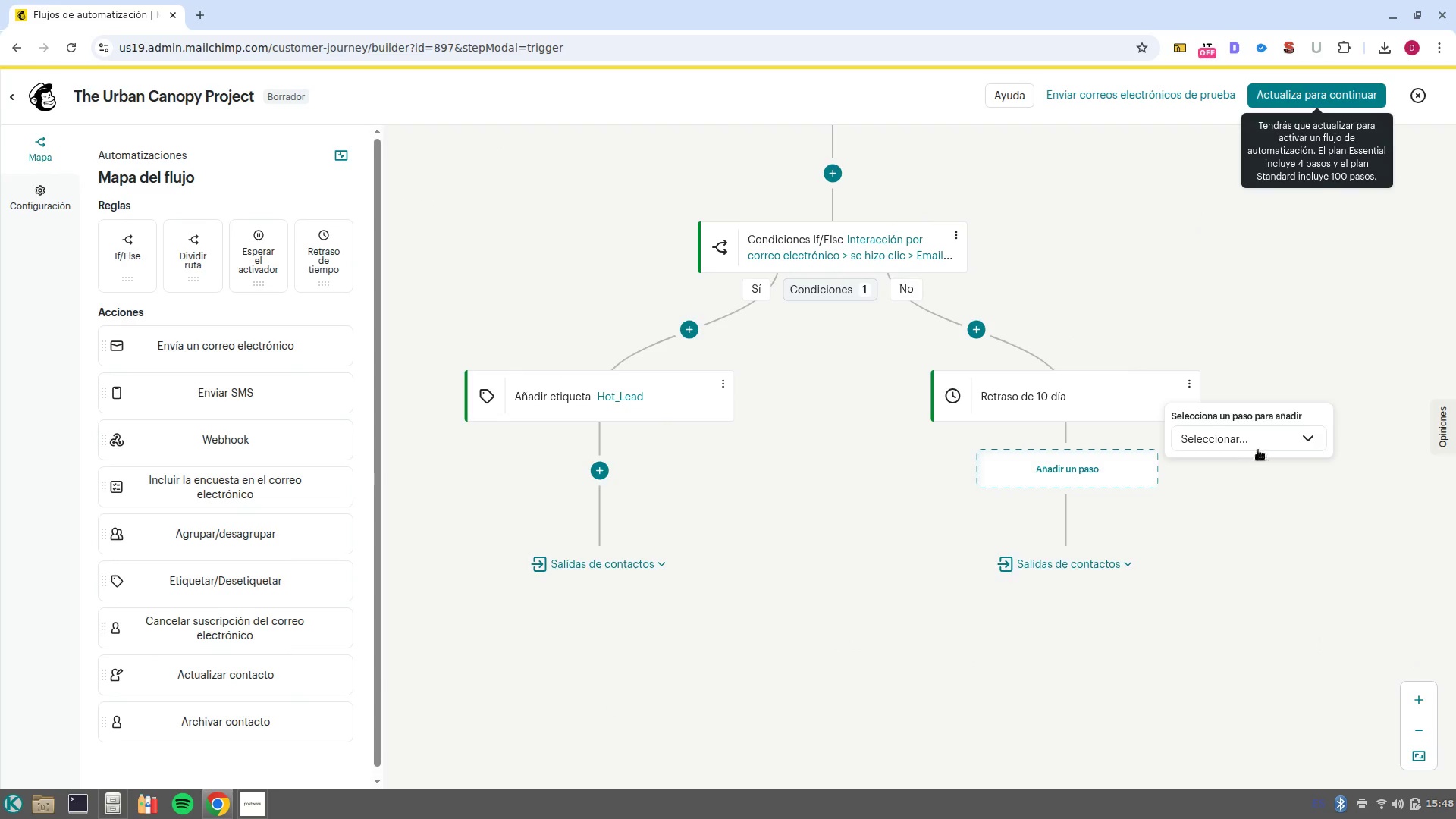 
left_click([1264, 441])
 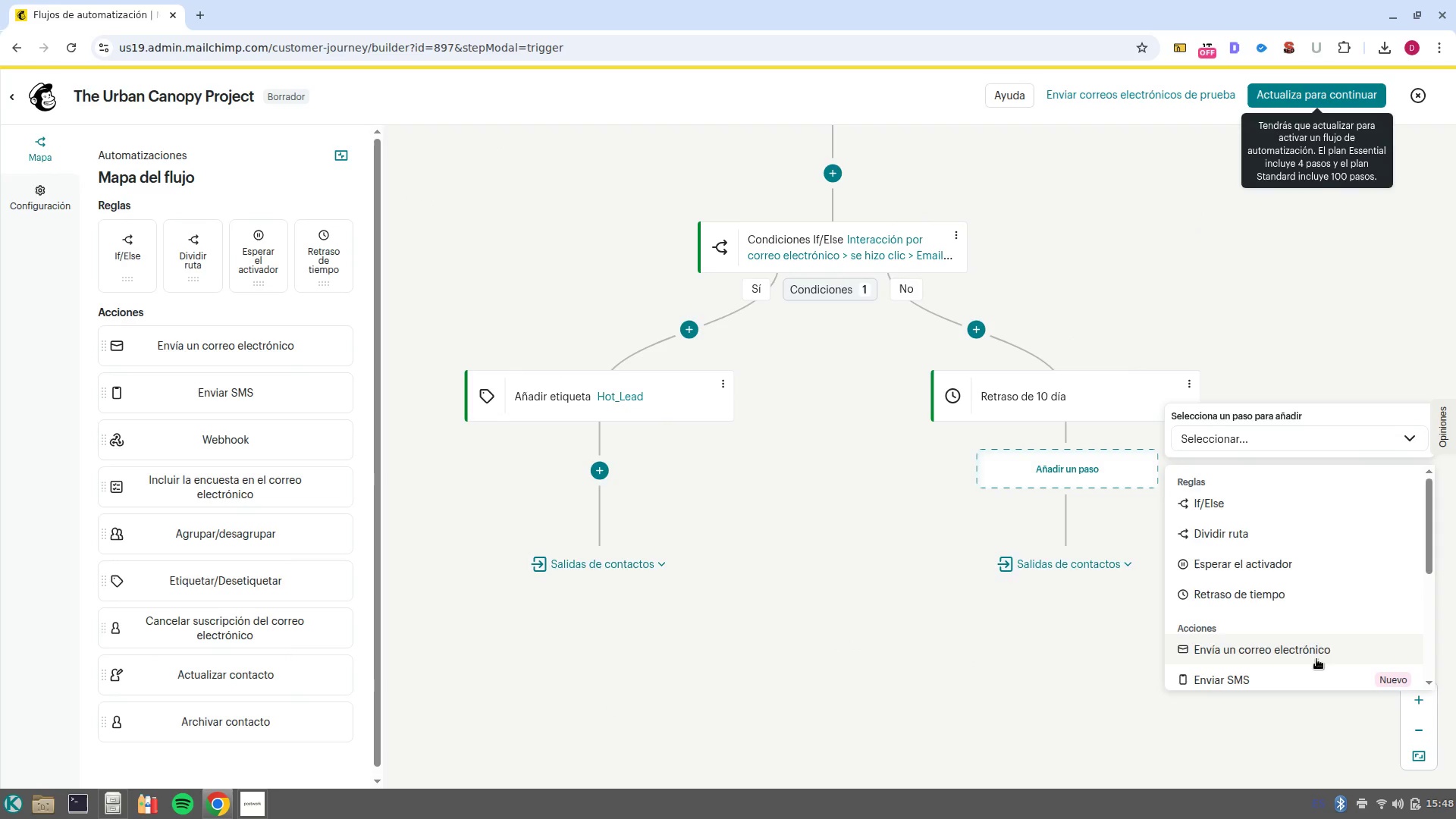 
left_click([1316, 659])
 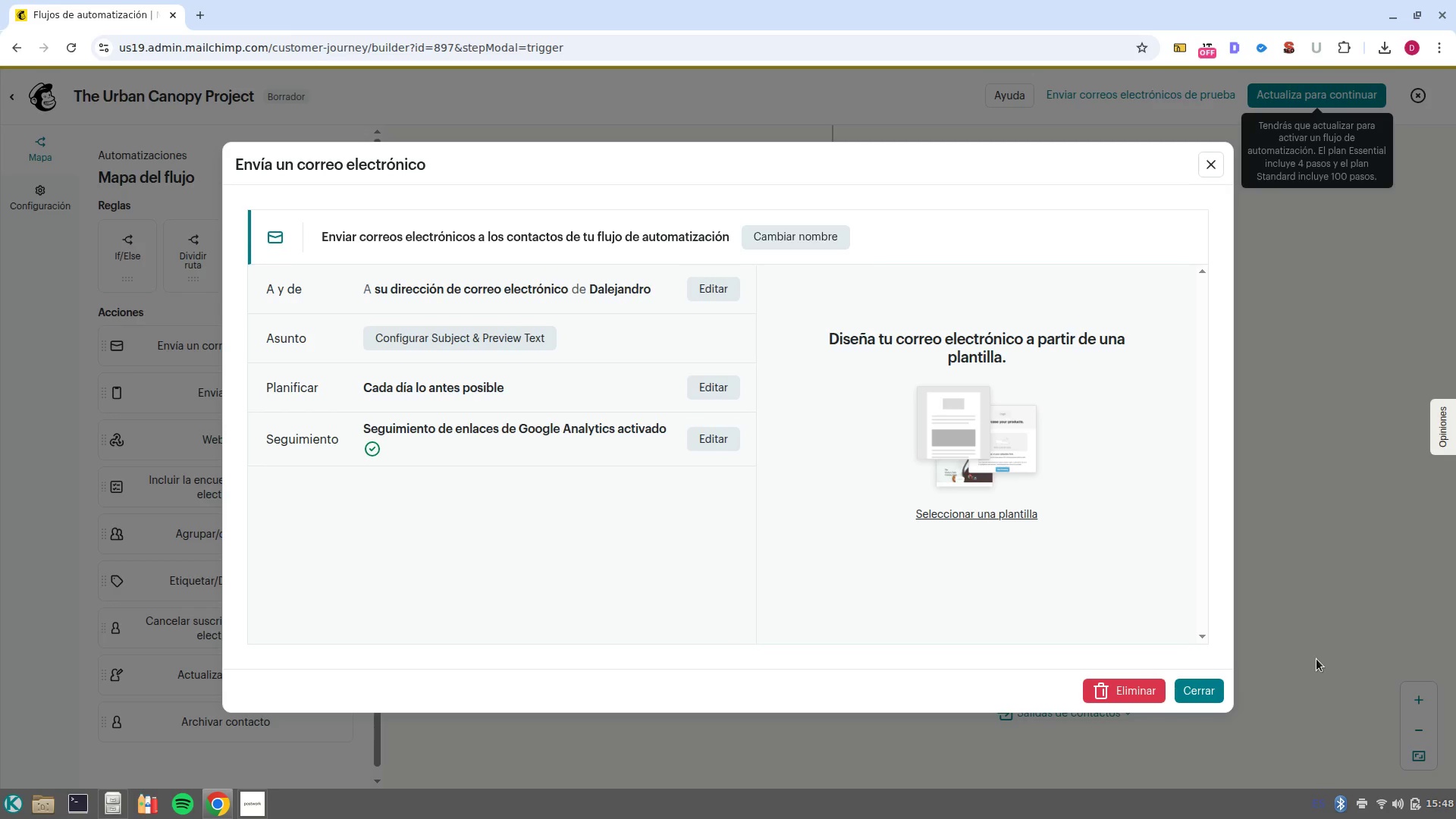 
wait(20.87)
 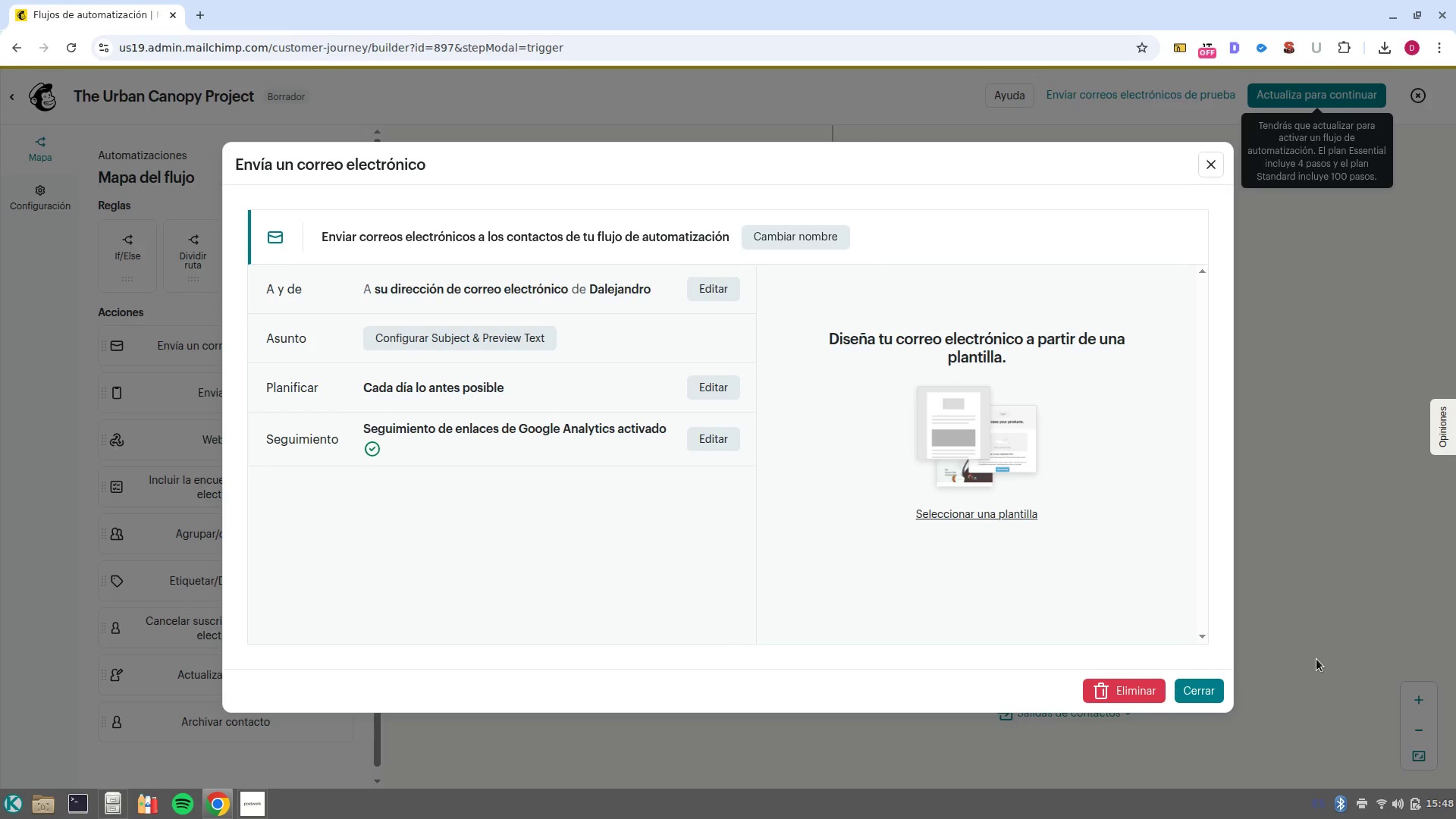 
left_click([241, 806])